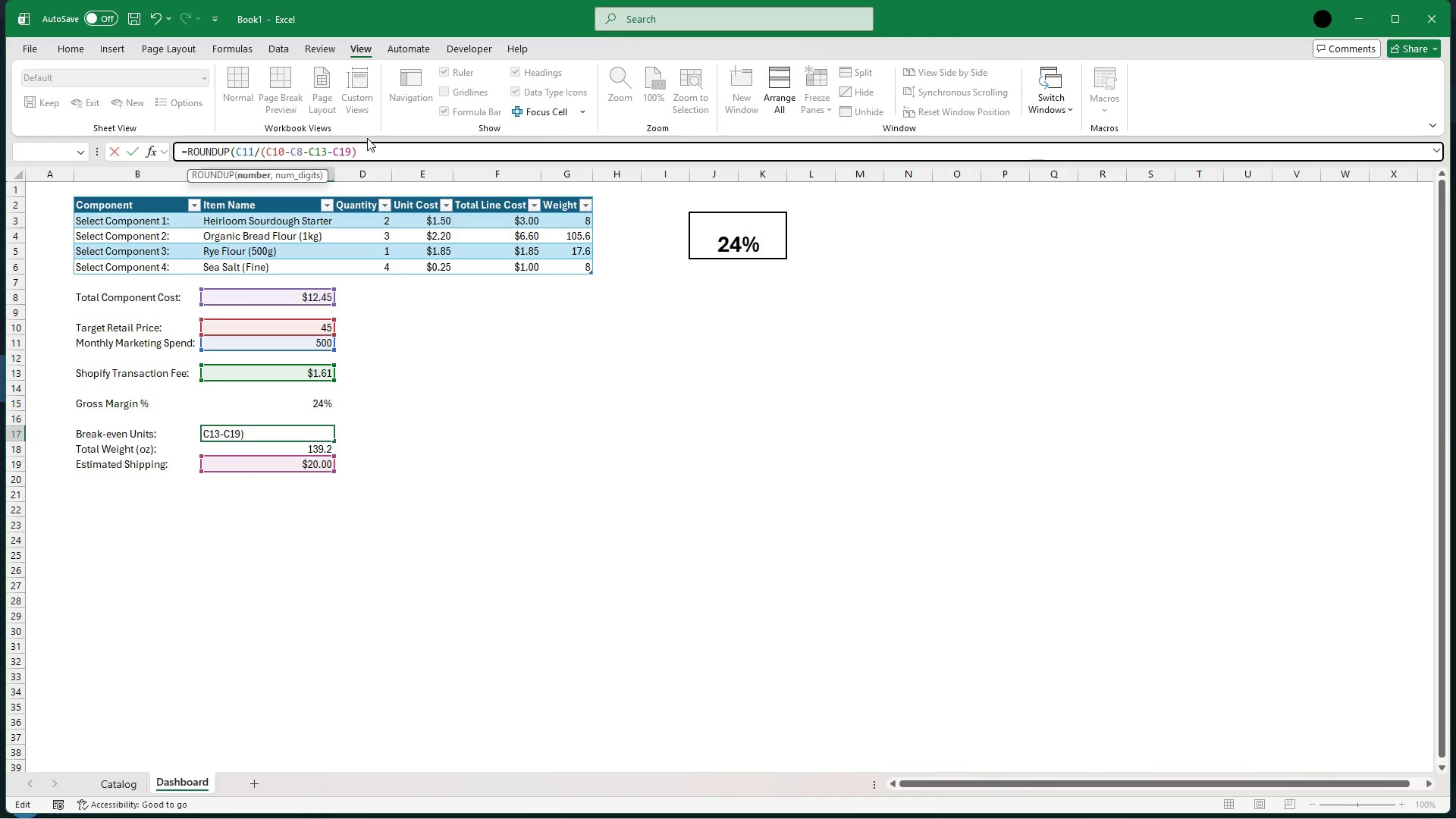 
key(M)
 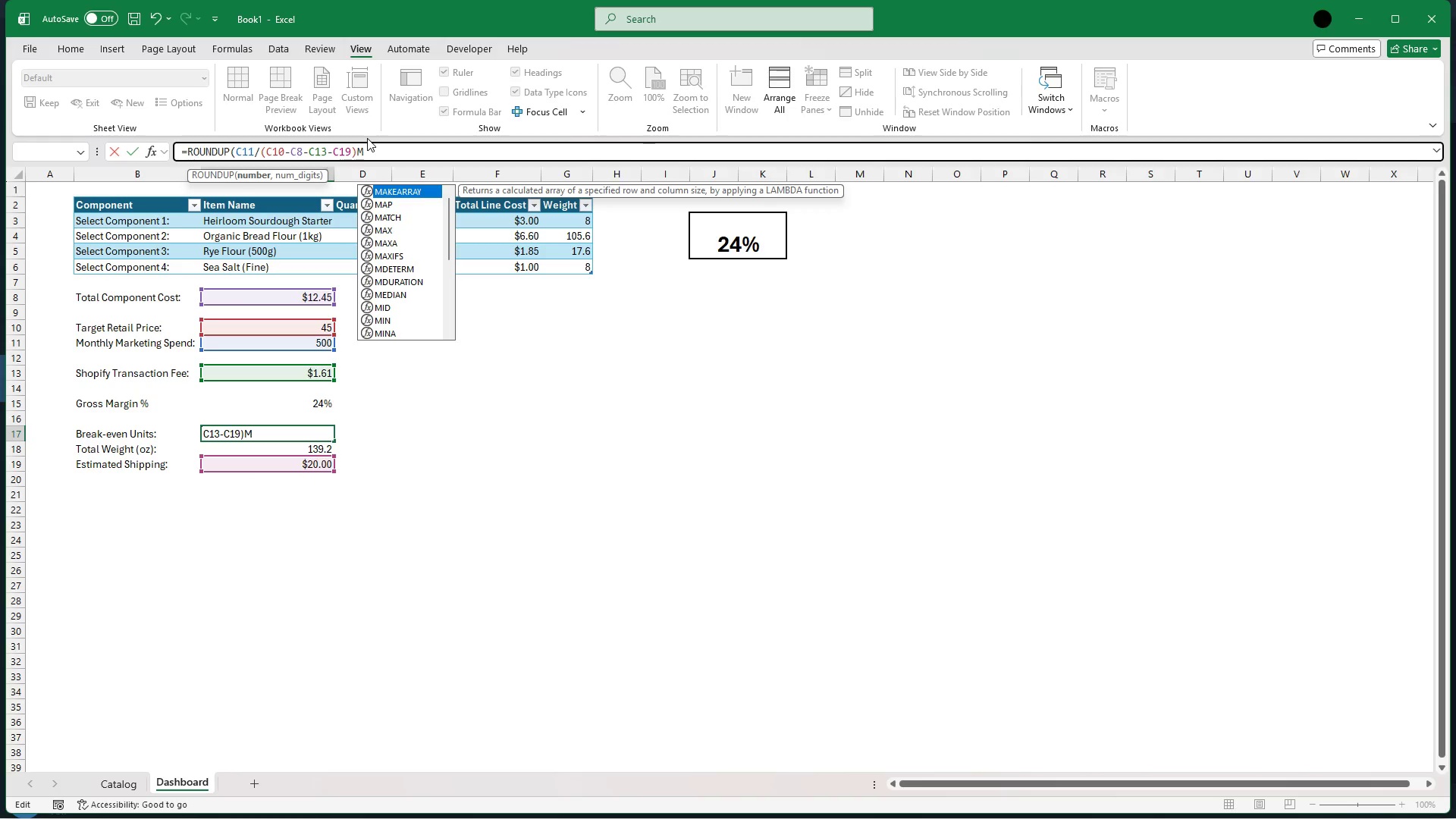 
key(Backspace)
 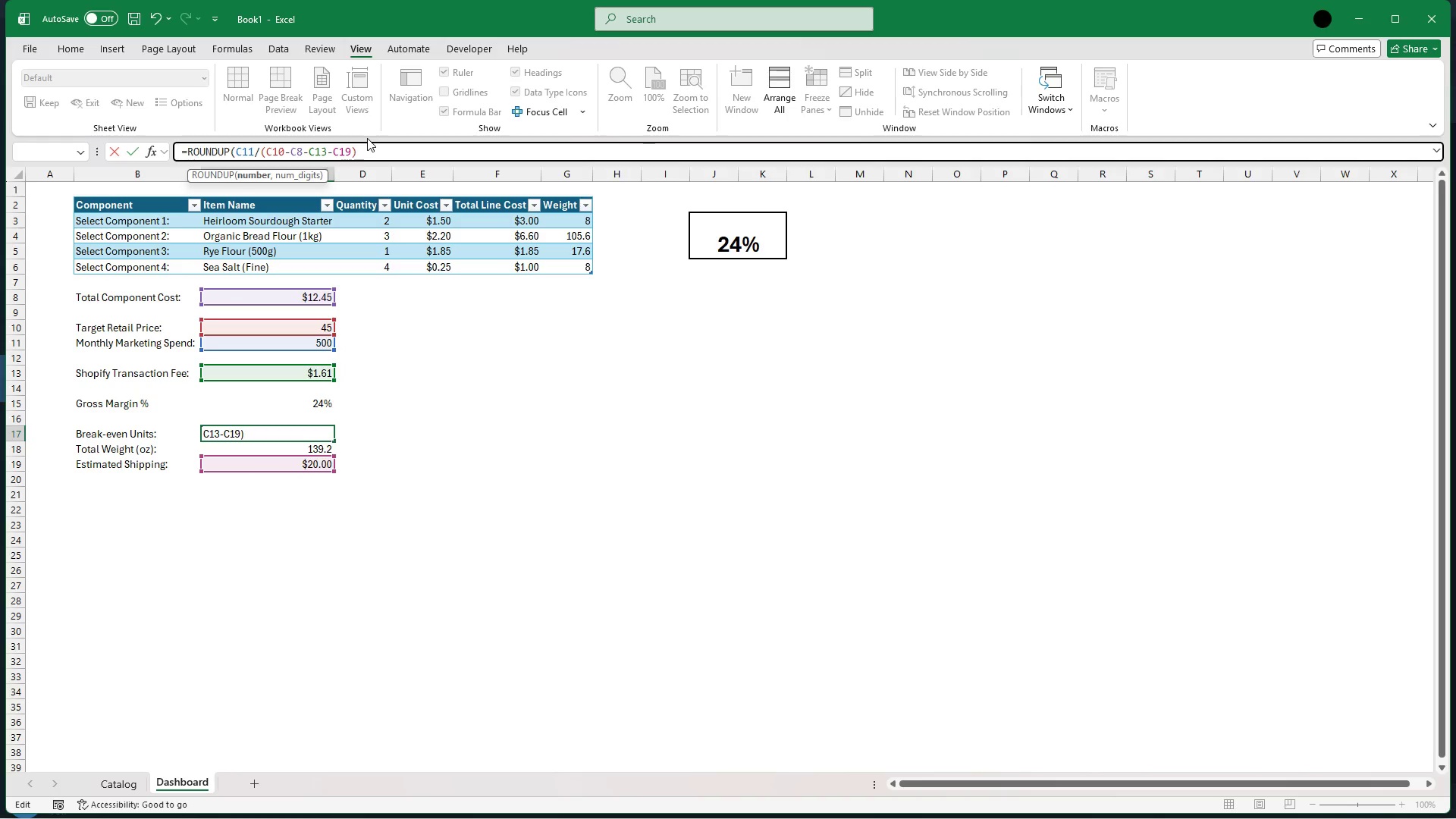 
key(Comma)
 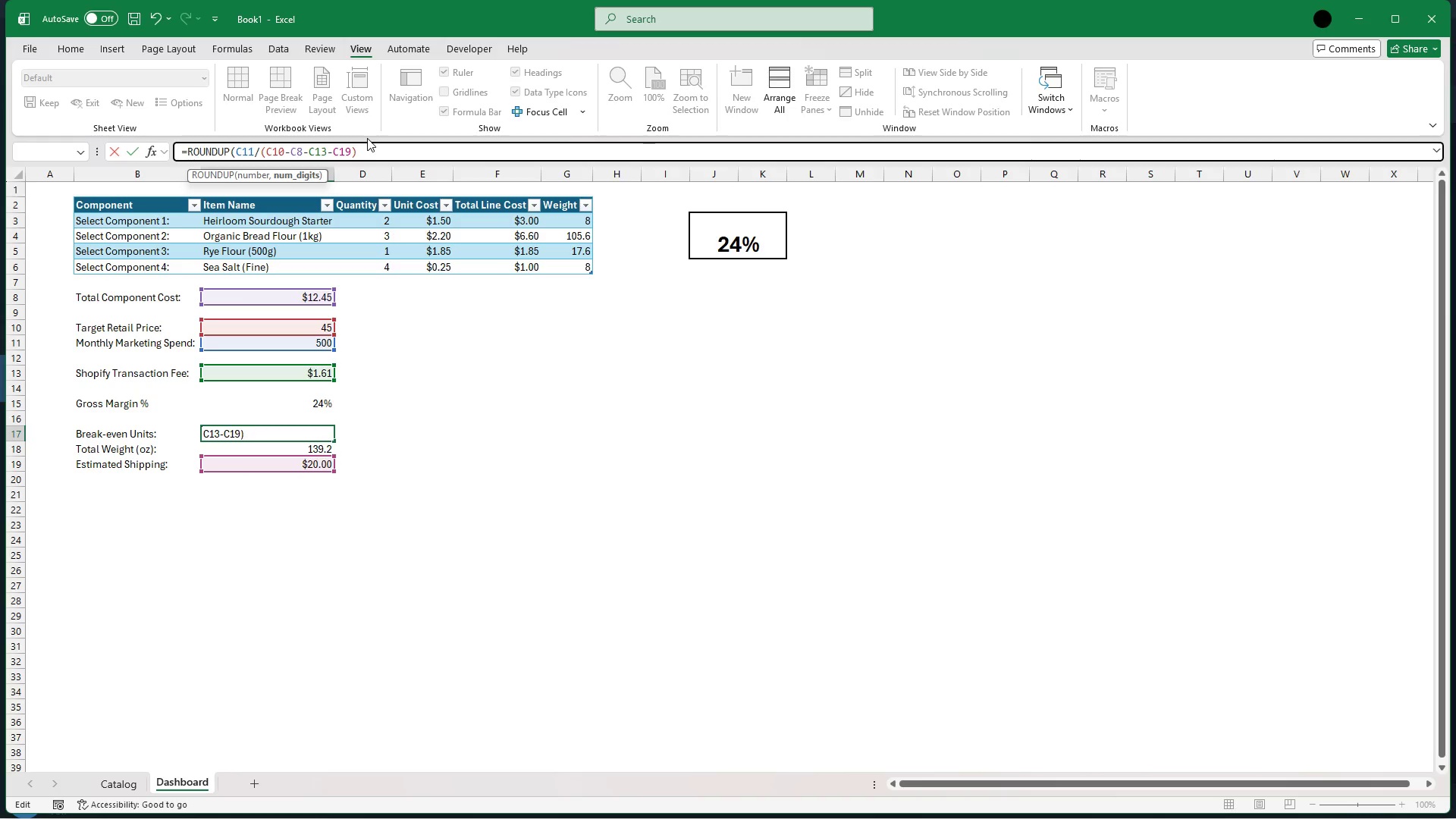 
key(Backspace)
 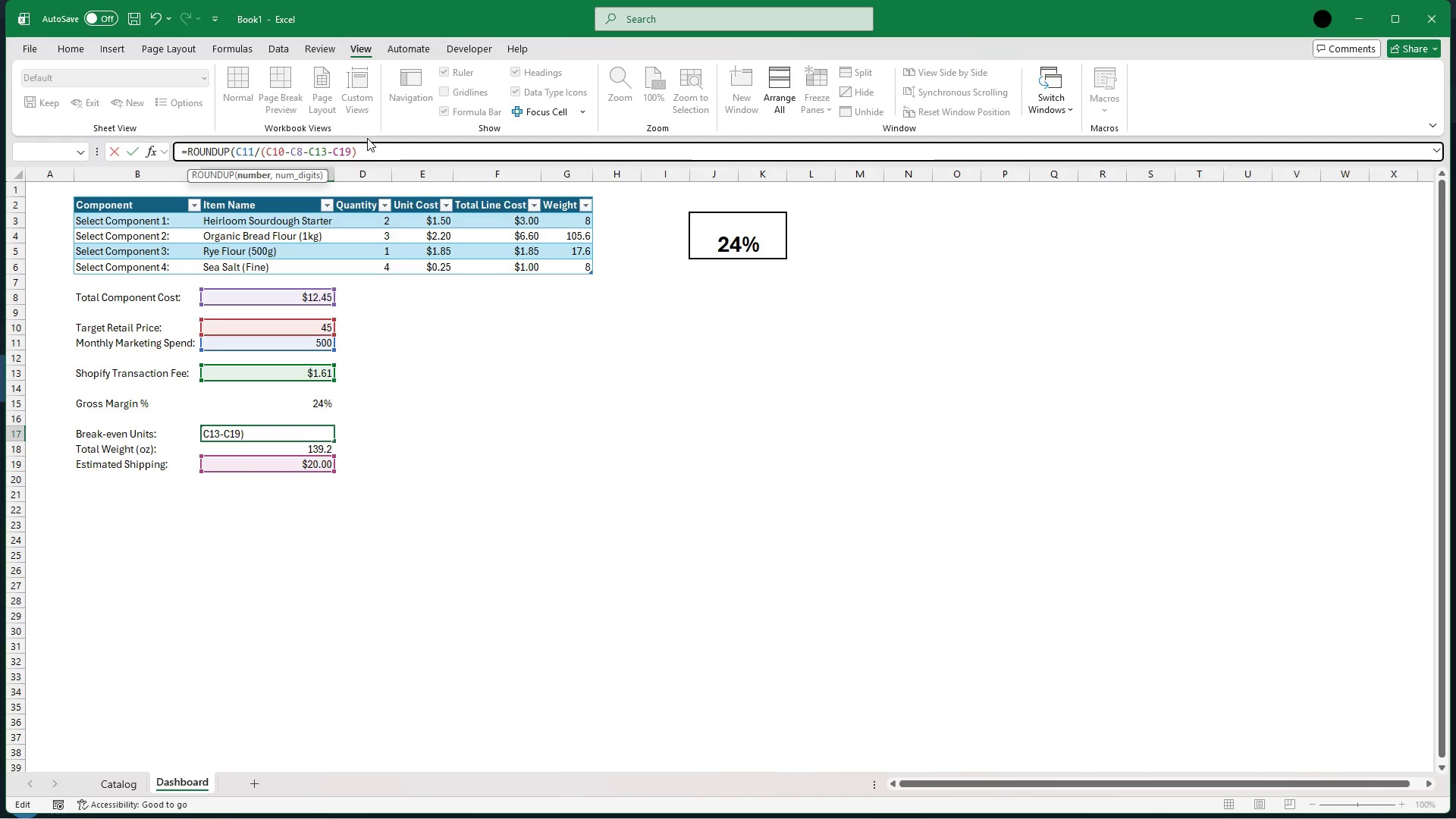 
key(Comma)
 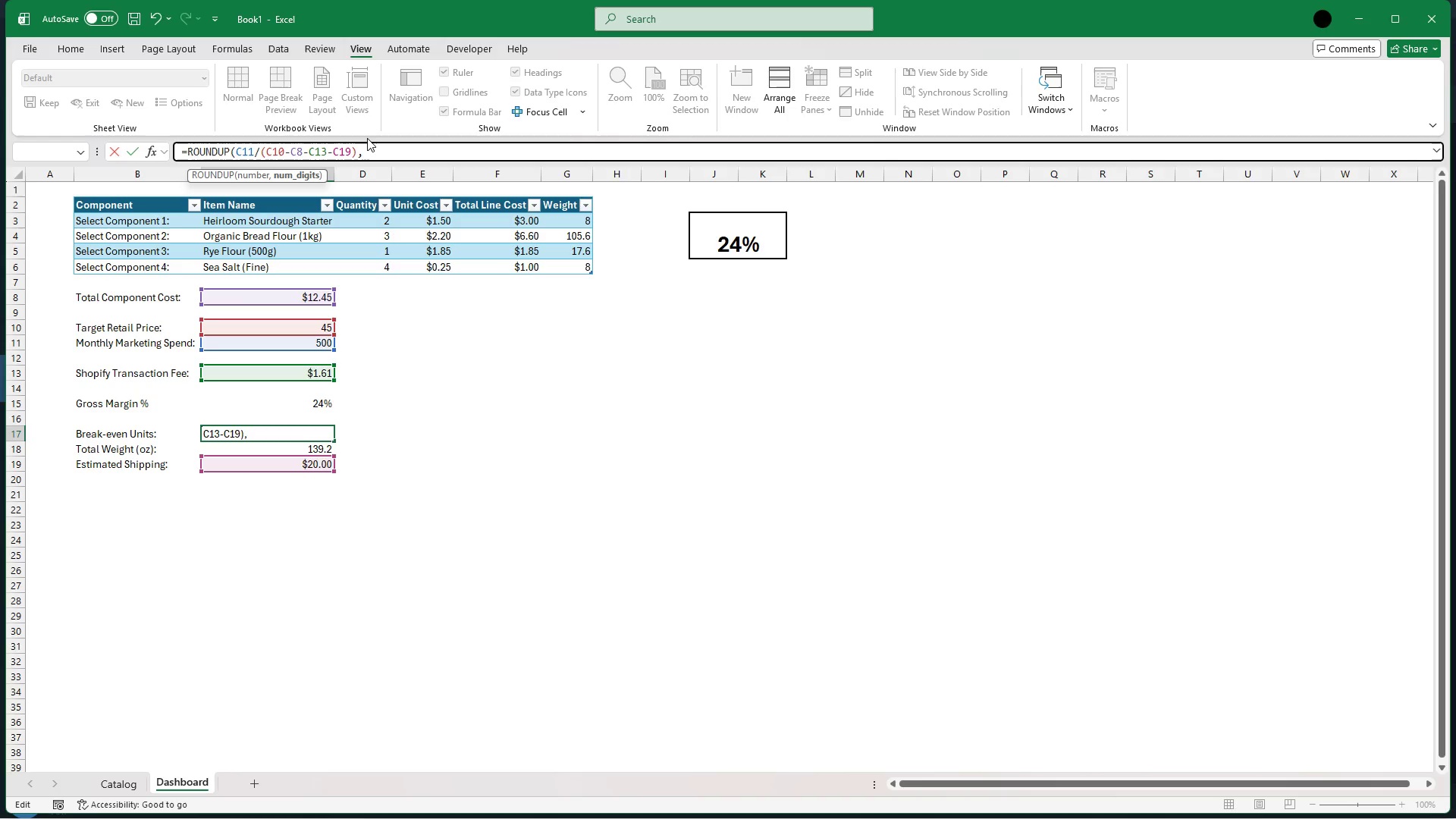 
key(0)
 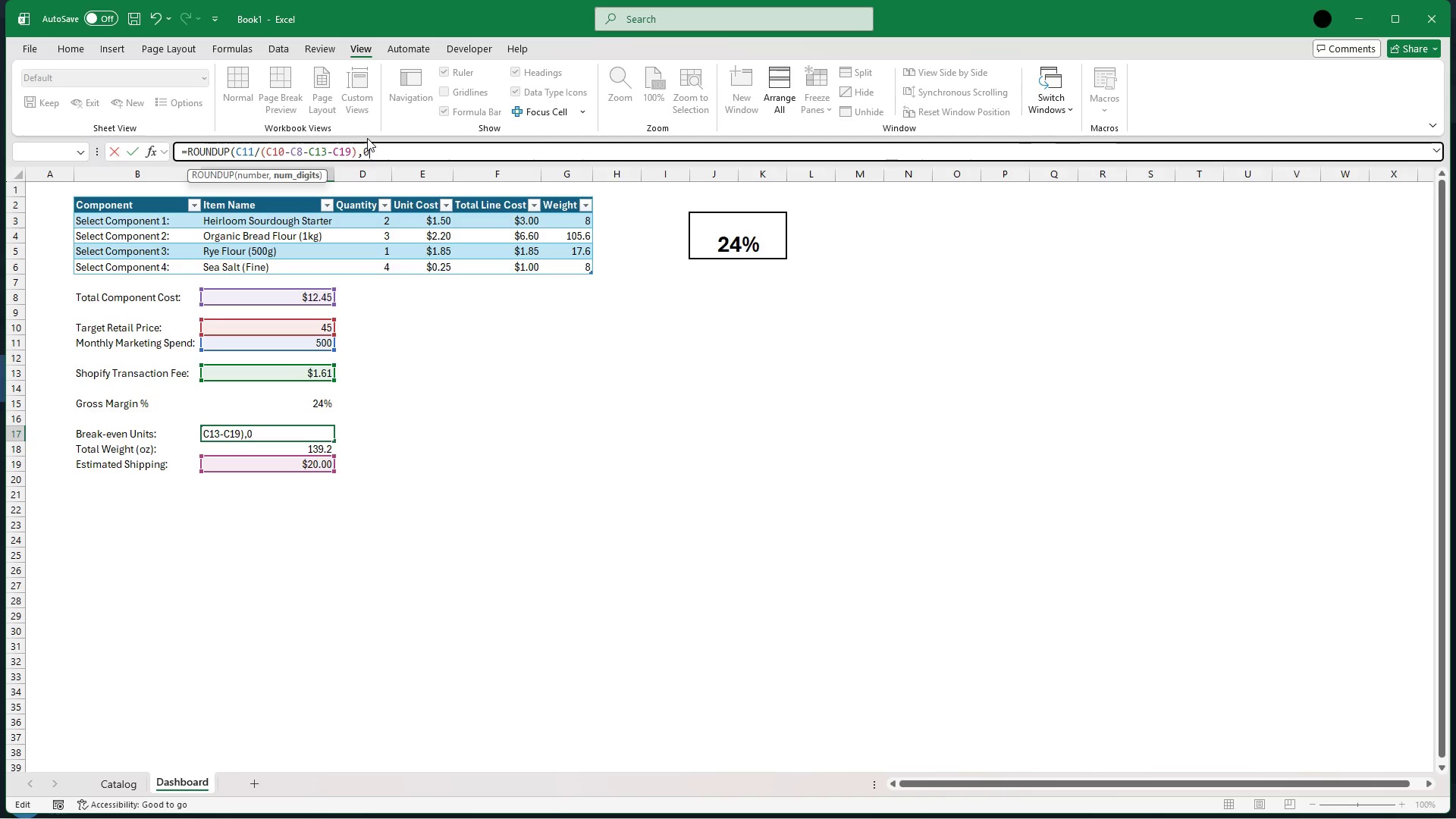 
key(Shift+0)
 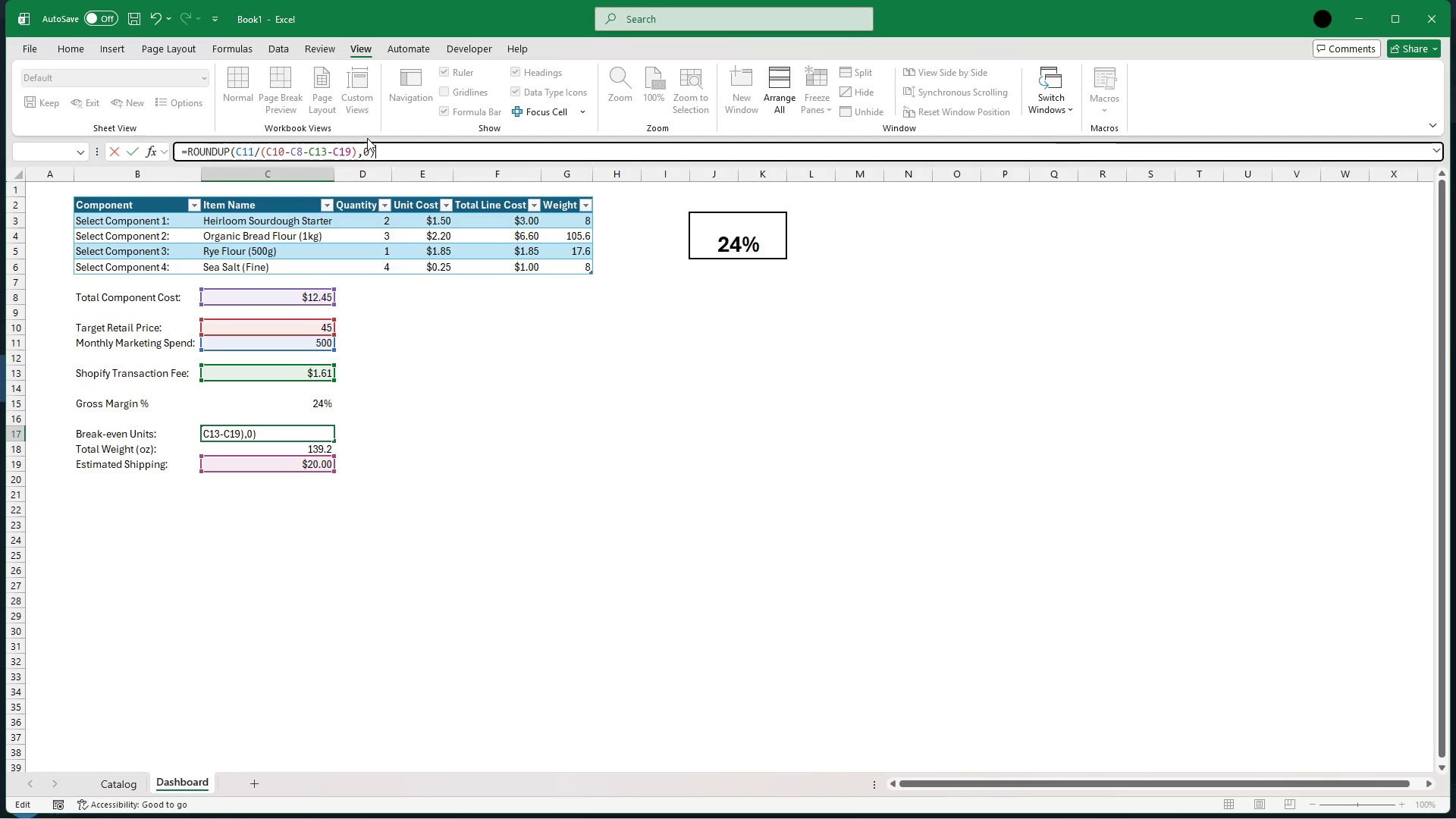 
key(Enter)
 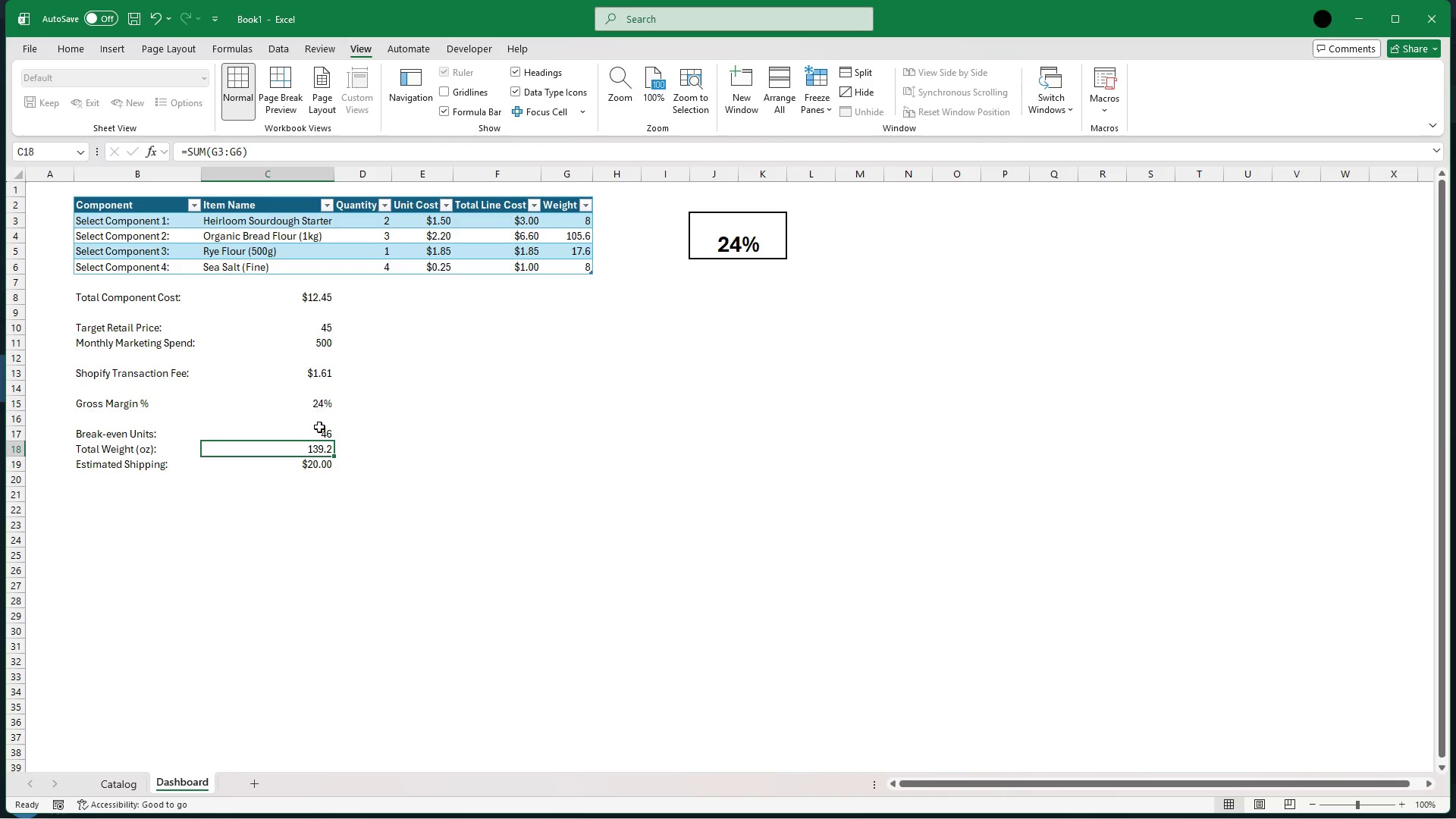 
left_click([322, 436])
 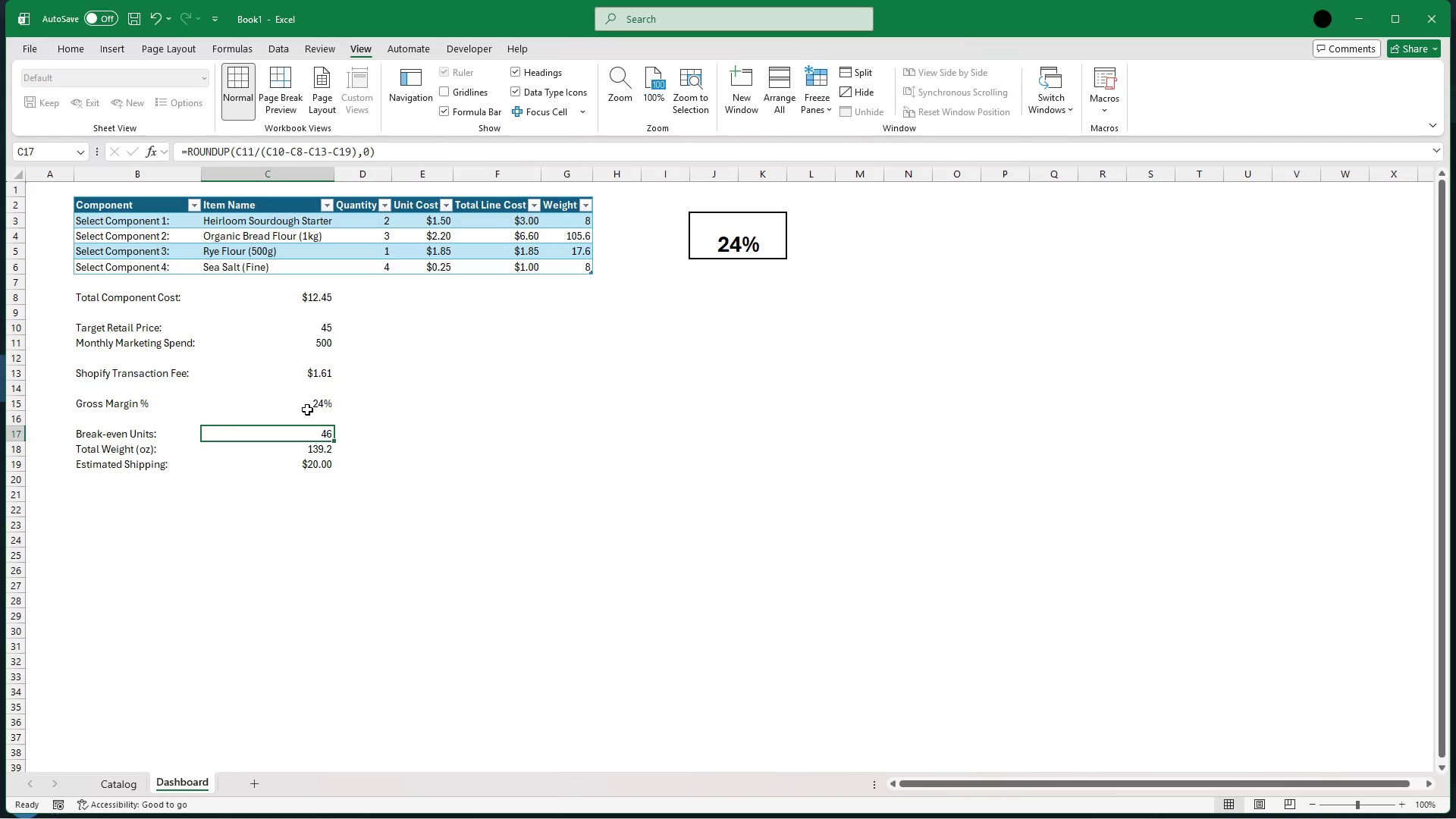 
left_click([315, 403])
 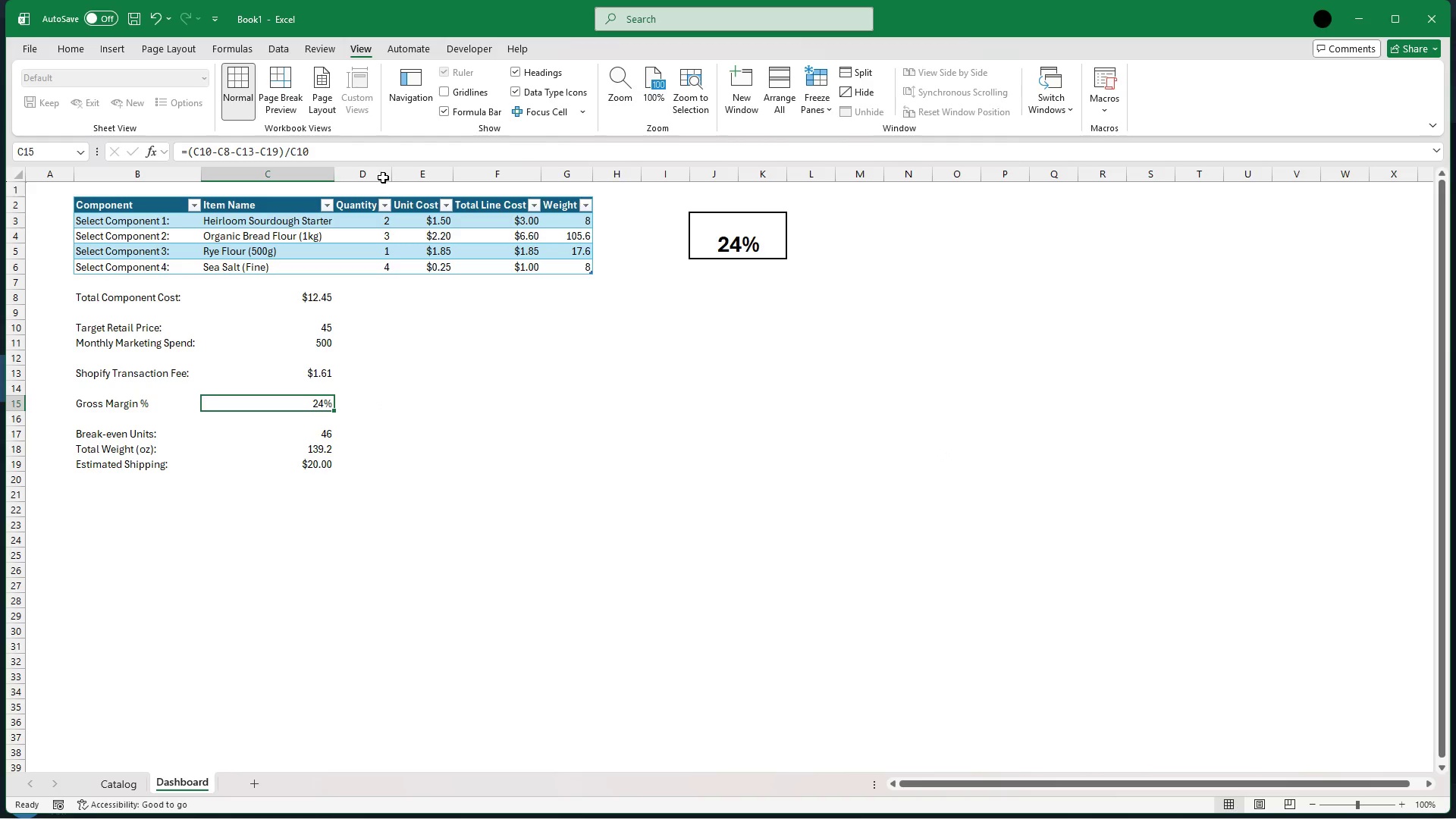 
wait(7.72)
 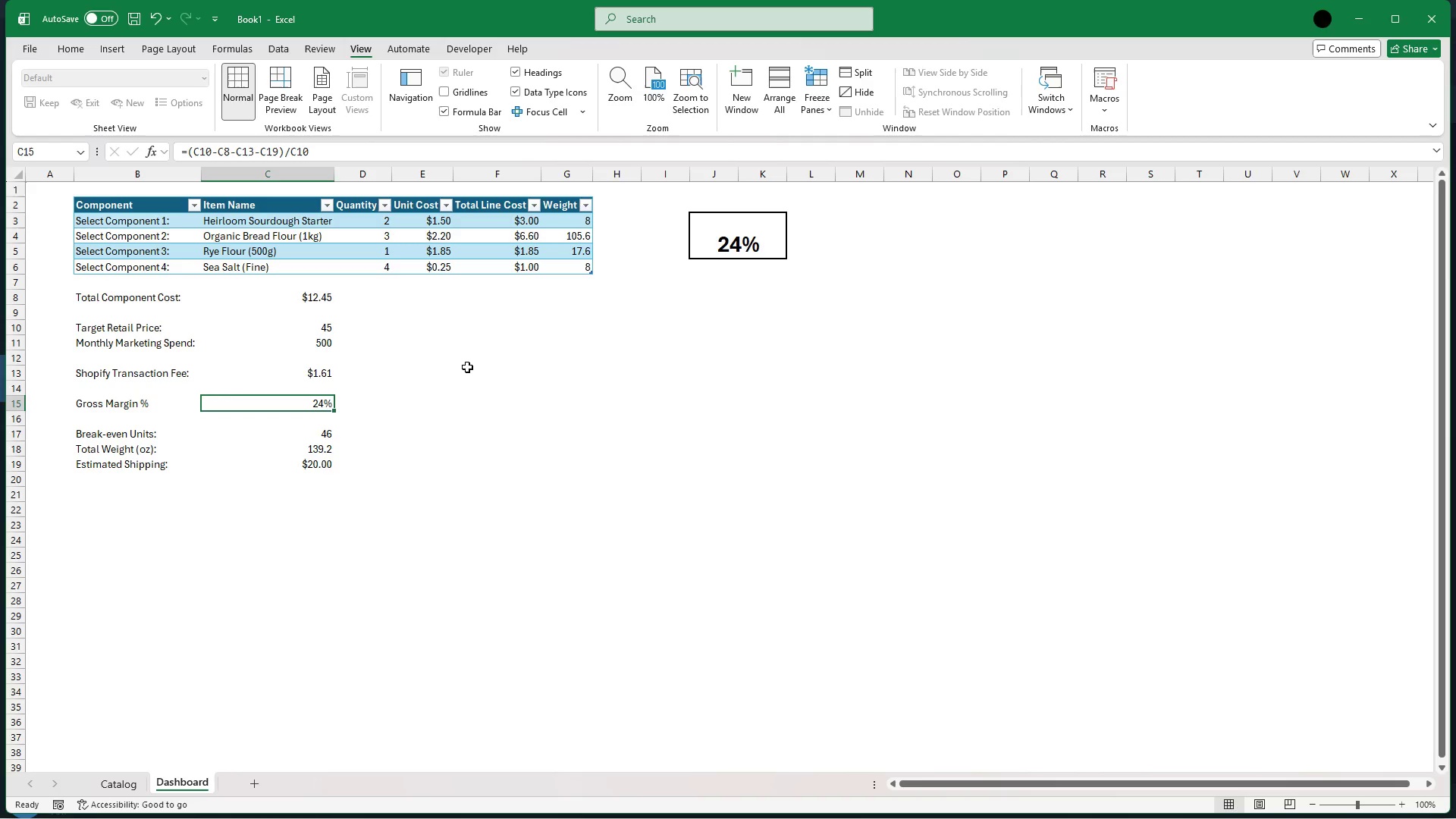 
left_click([72, 53])
 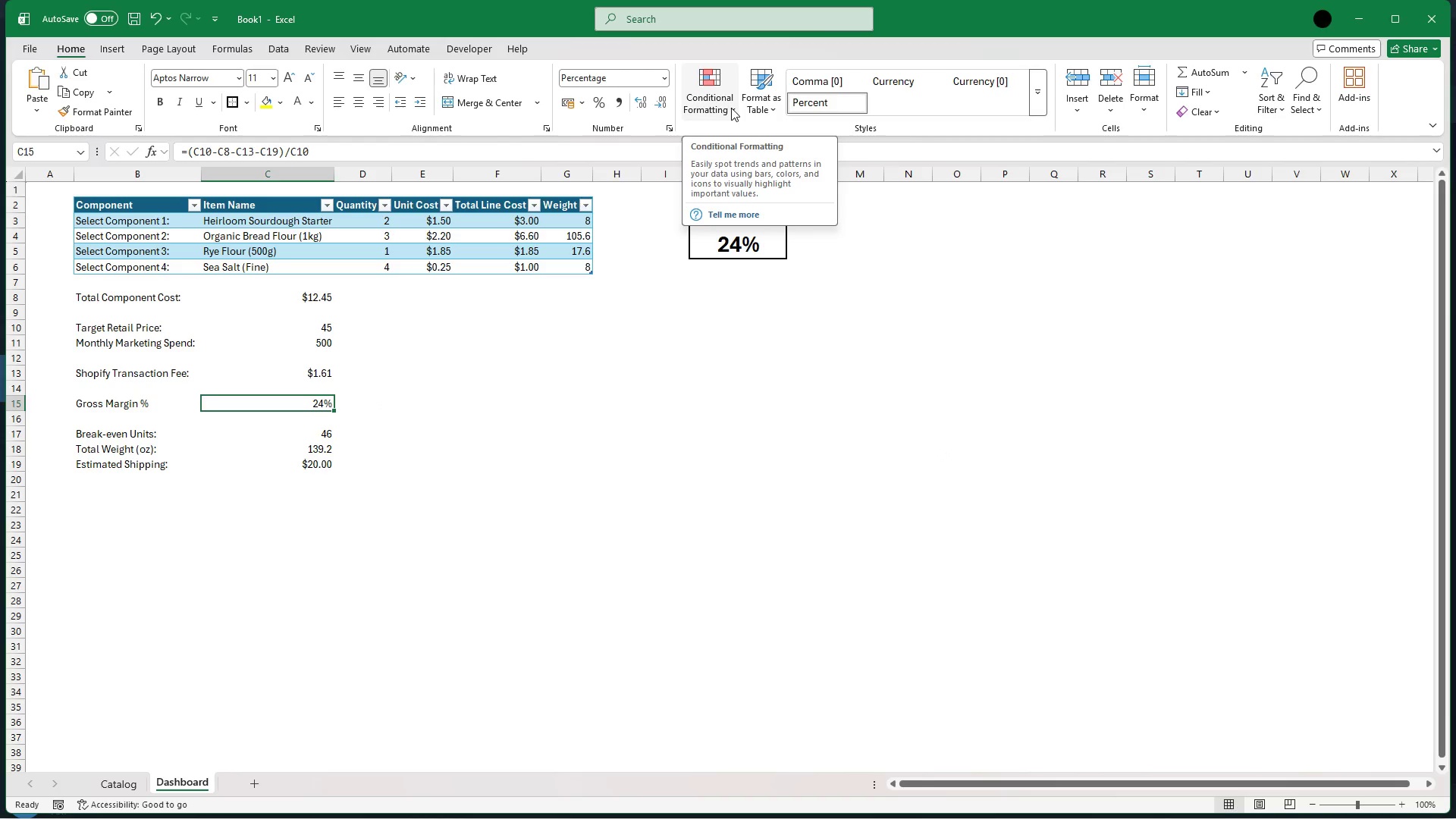 
left_click([723, 106])
 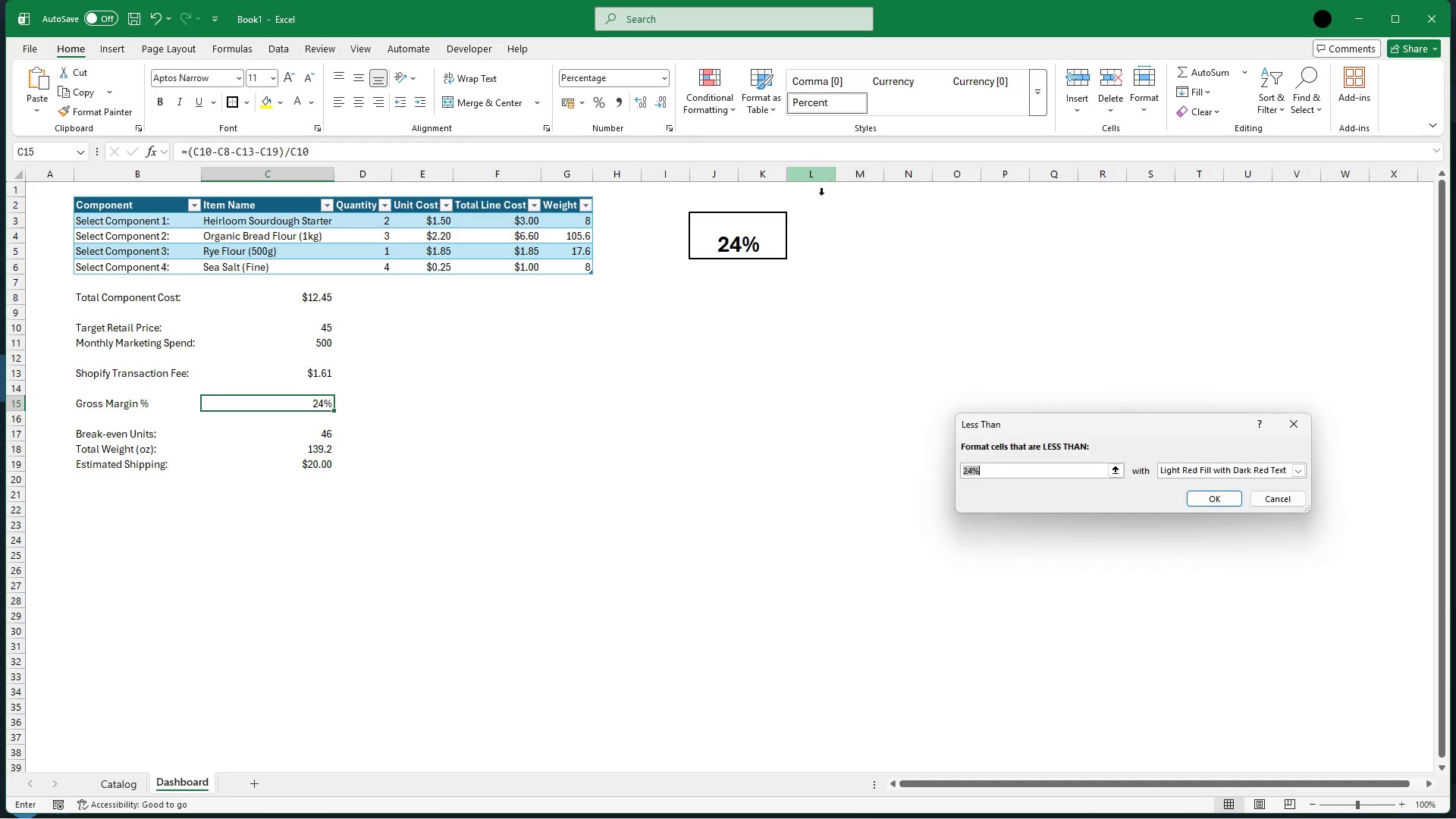 
left_click([1048, 463])
 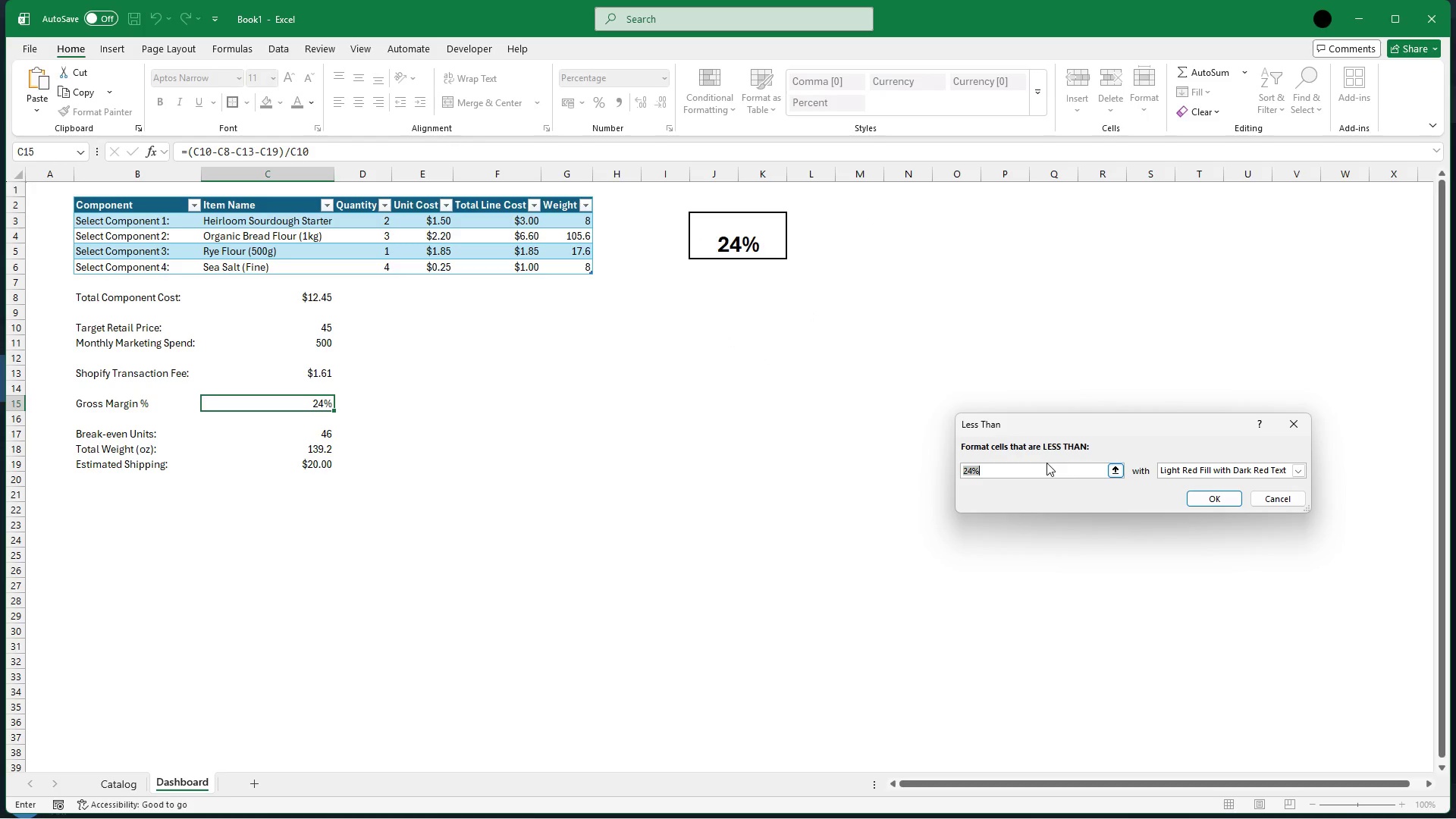 
key(Backspace)
 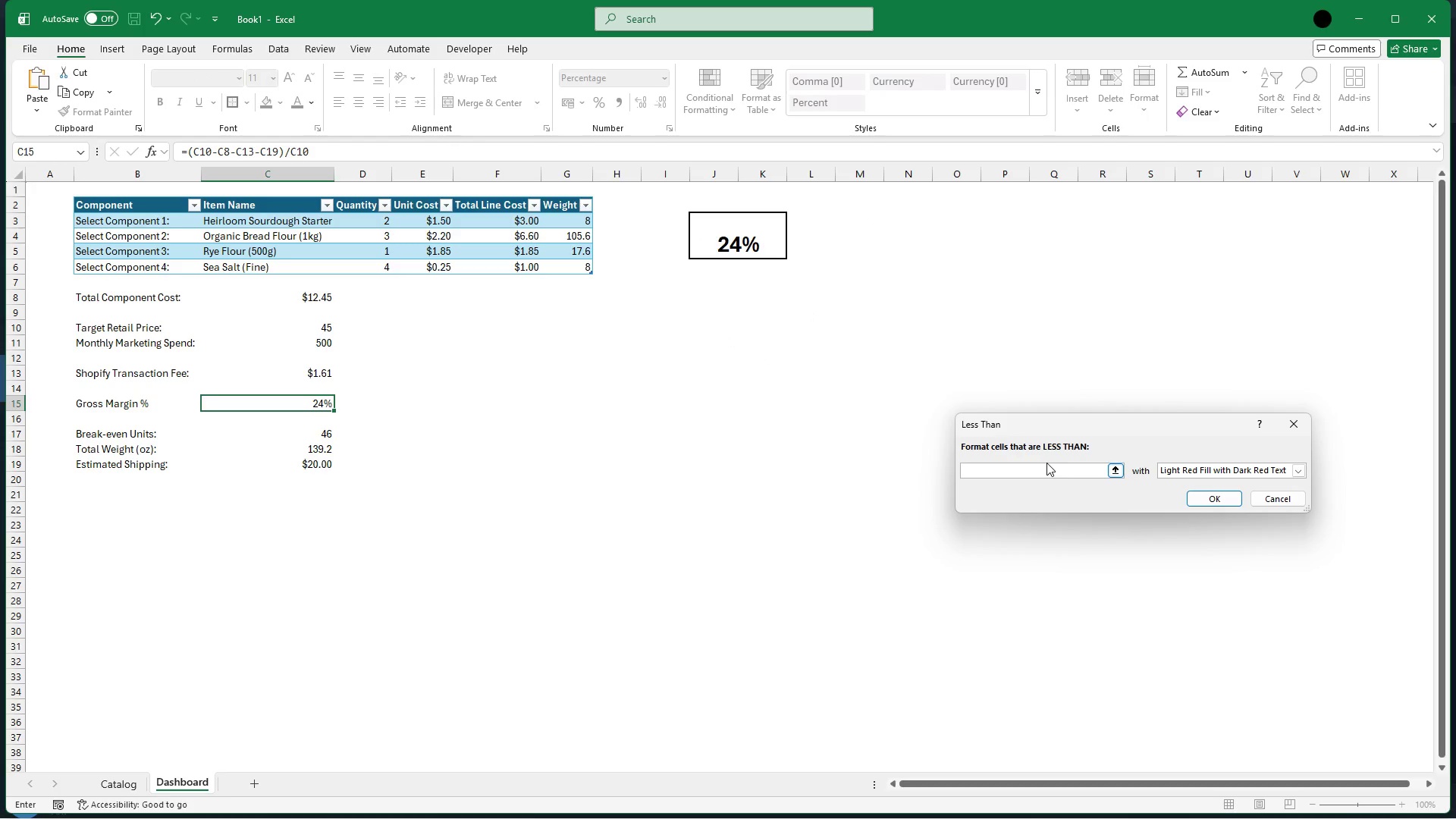 
key(0)
 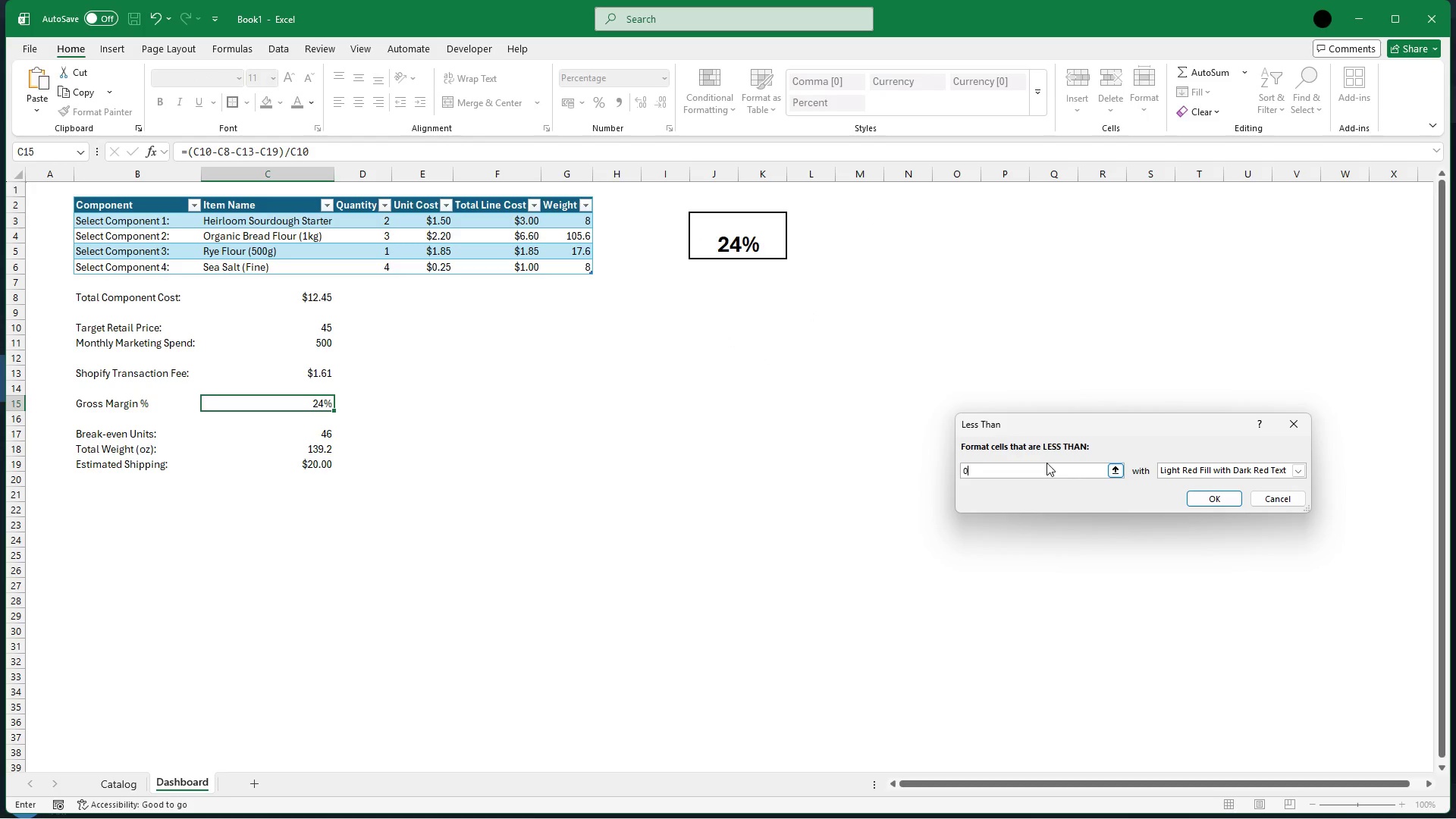 
key(Period)
 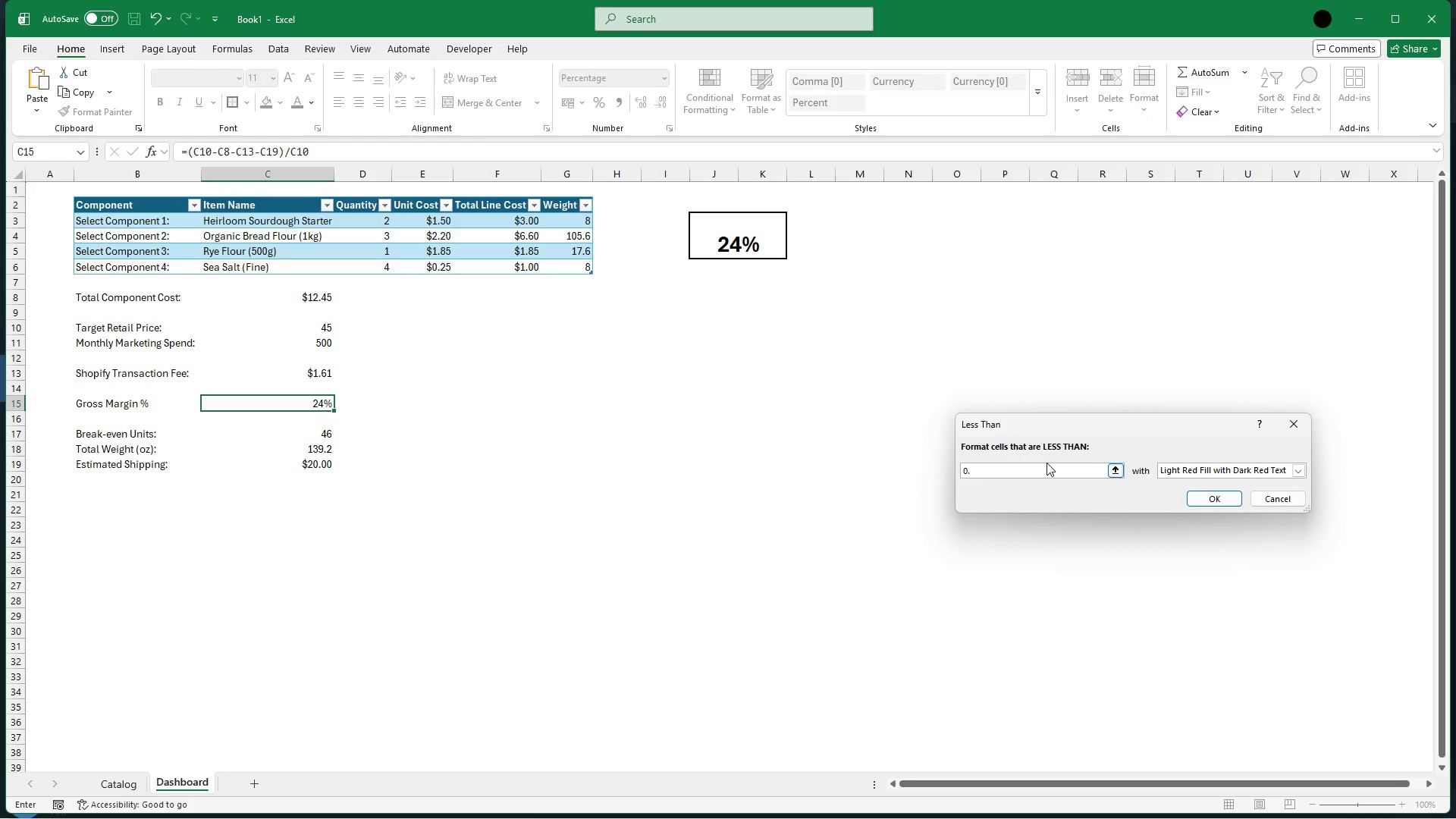 
key(3)
 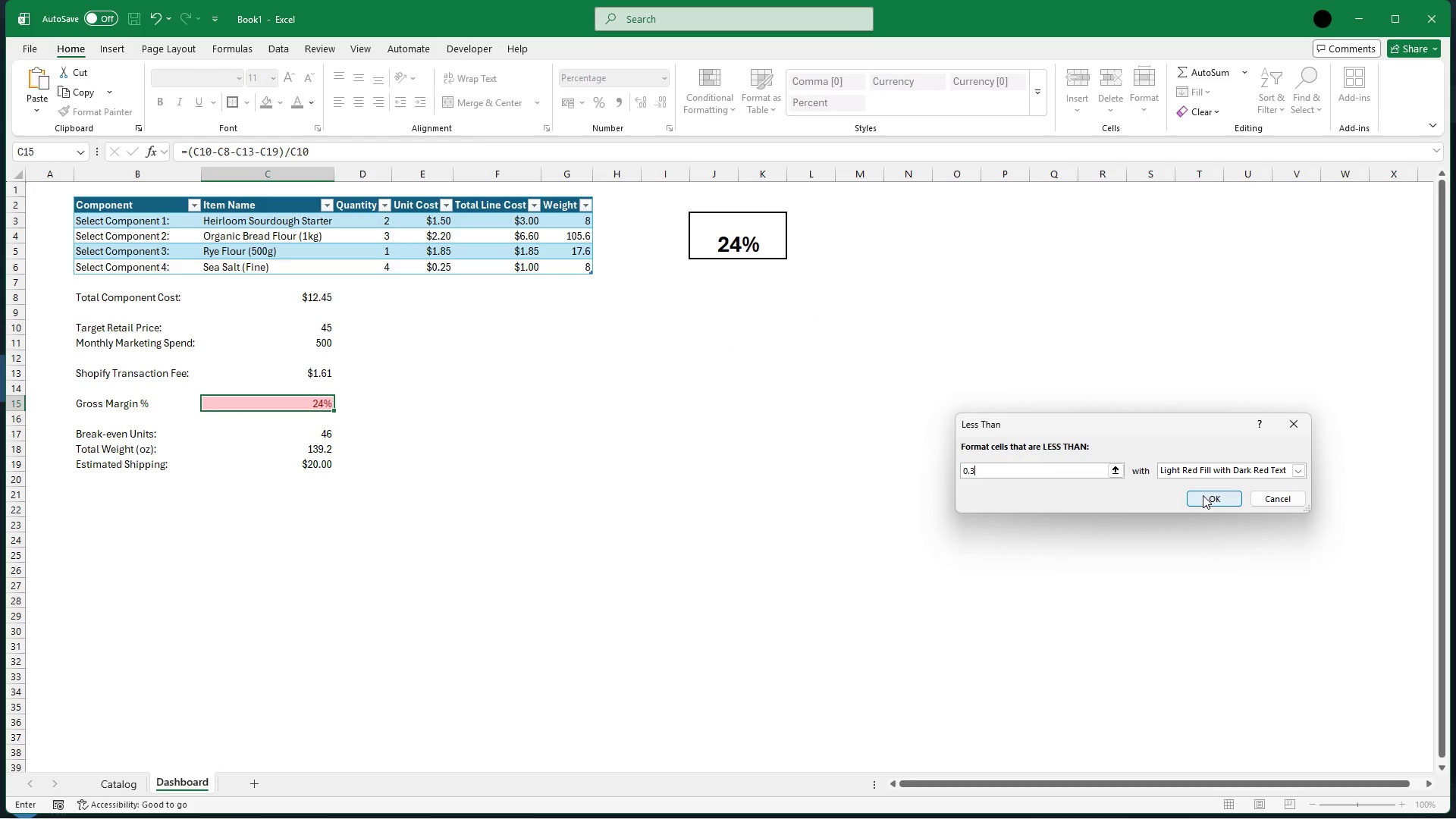 
left_click([1201, 497])
 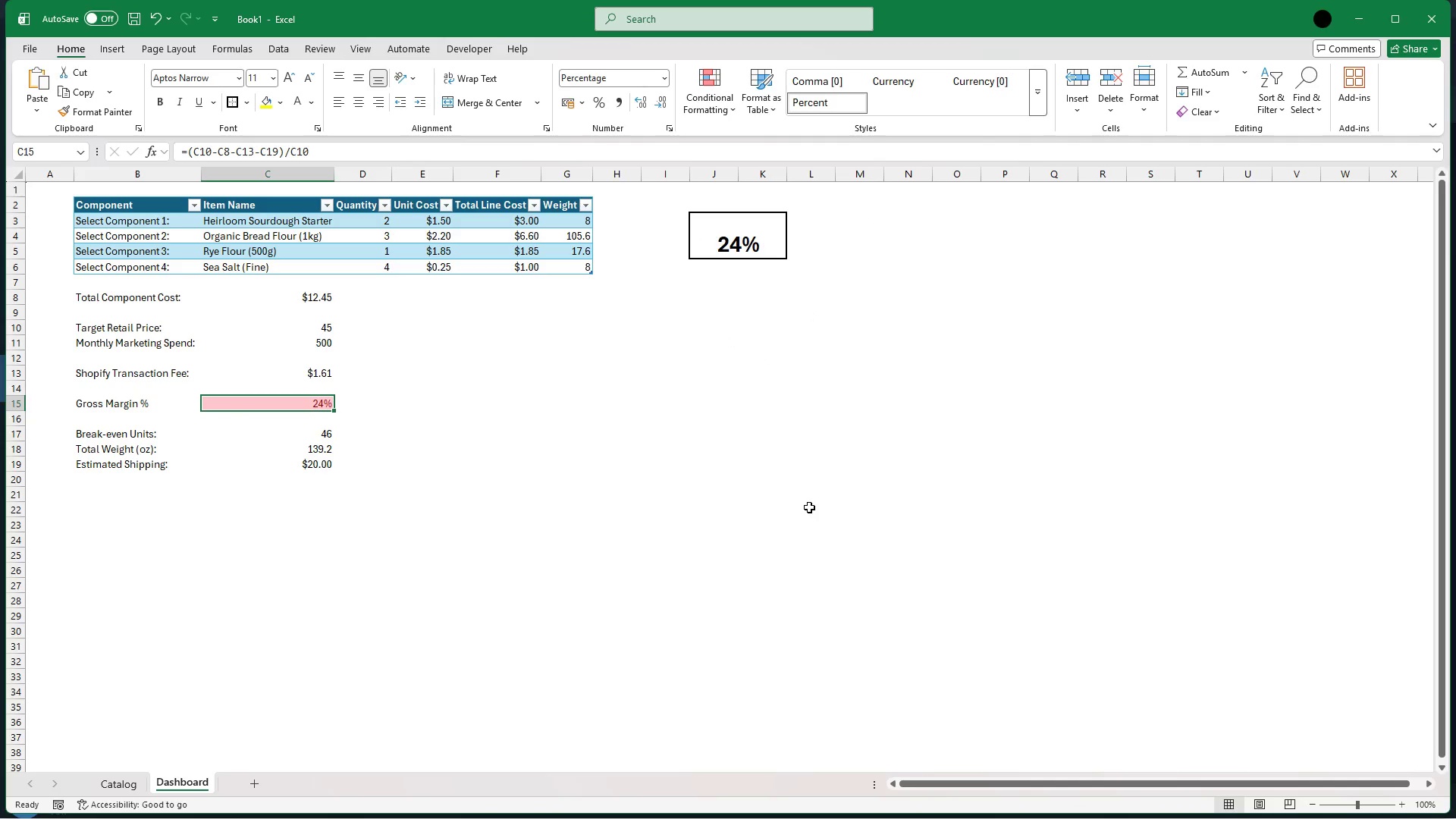 
left_click([809, 507])
 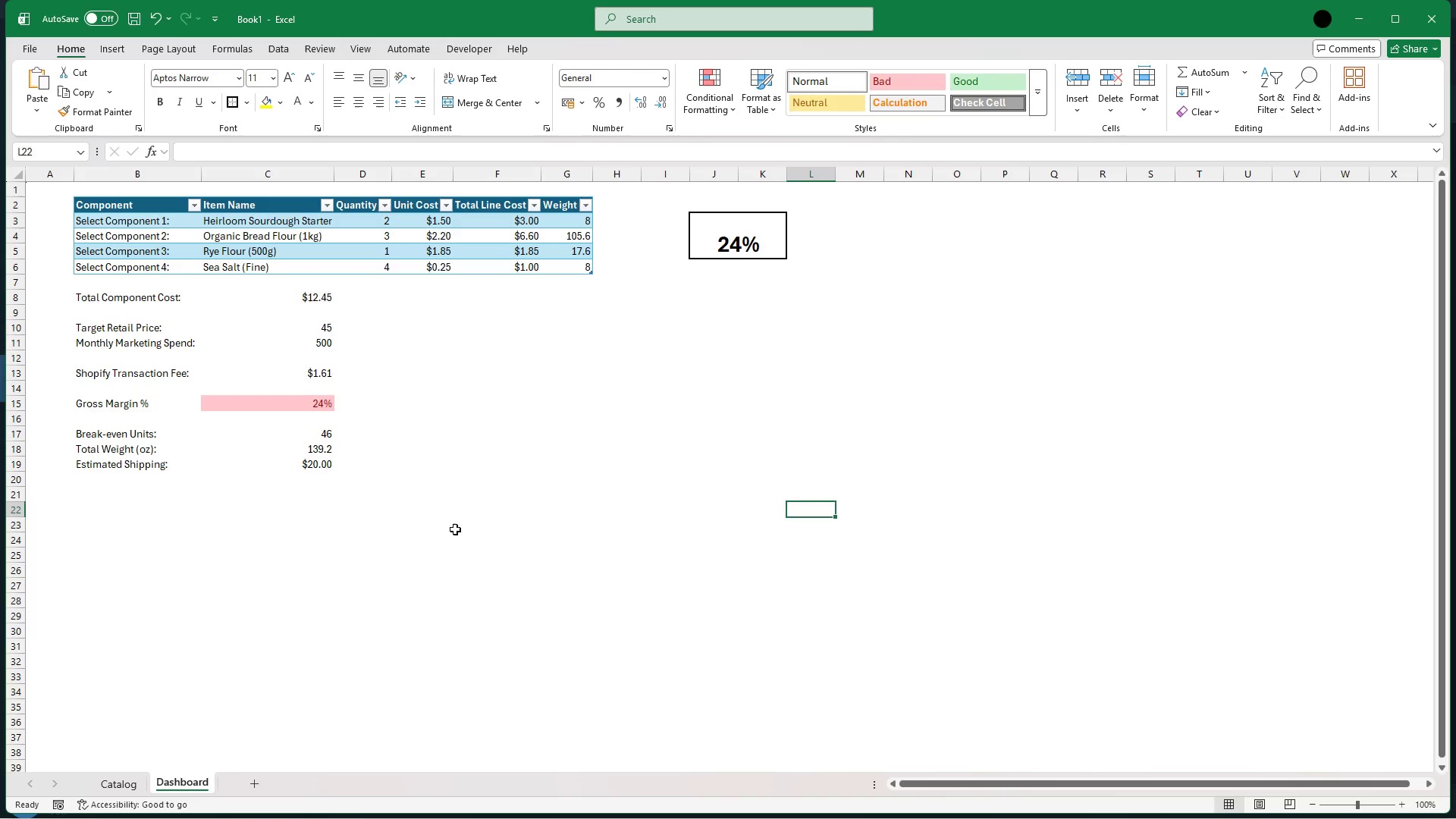 
left_click([455, 529])
 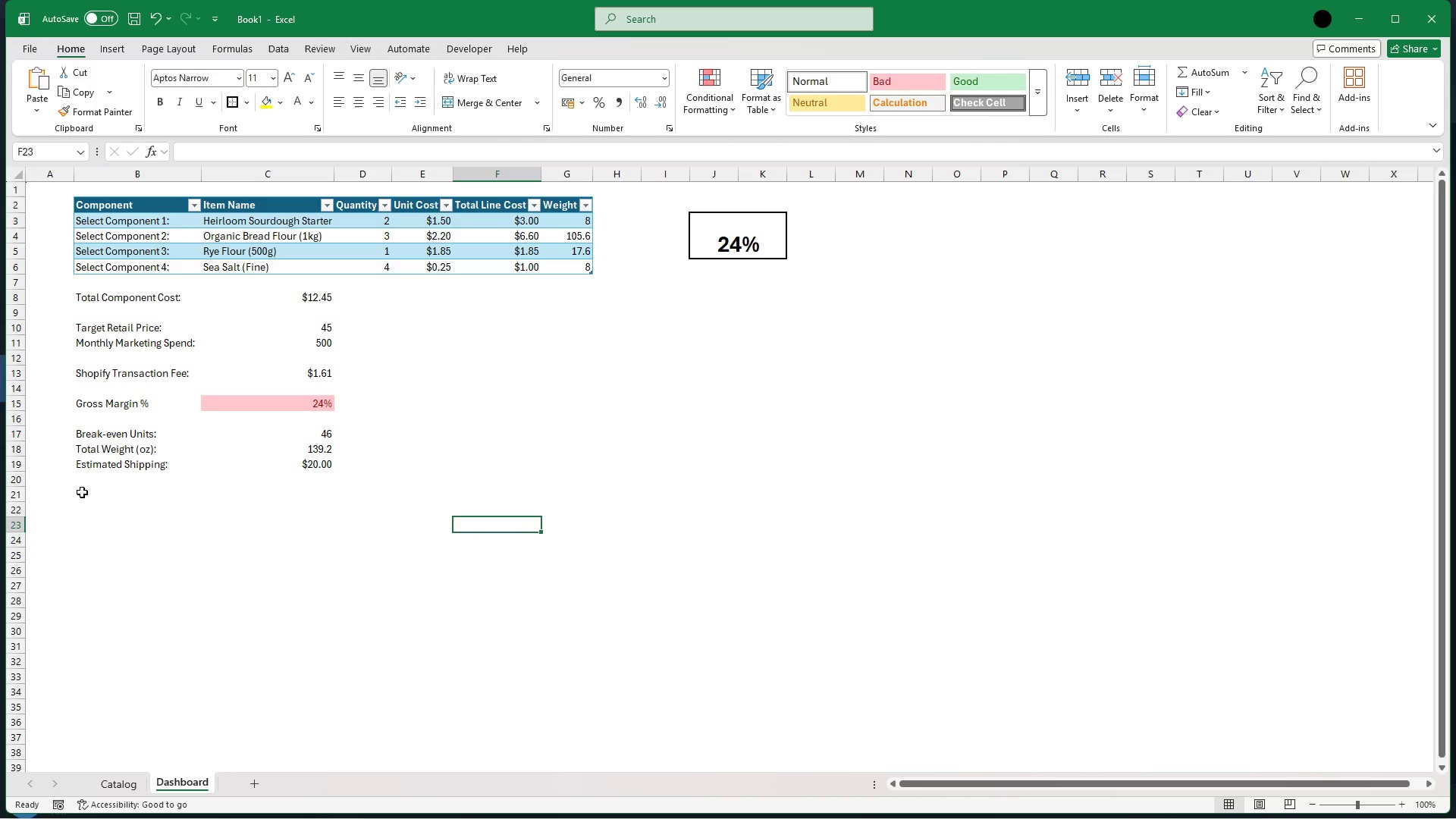 
wait(23.5)
 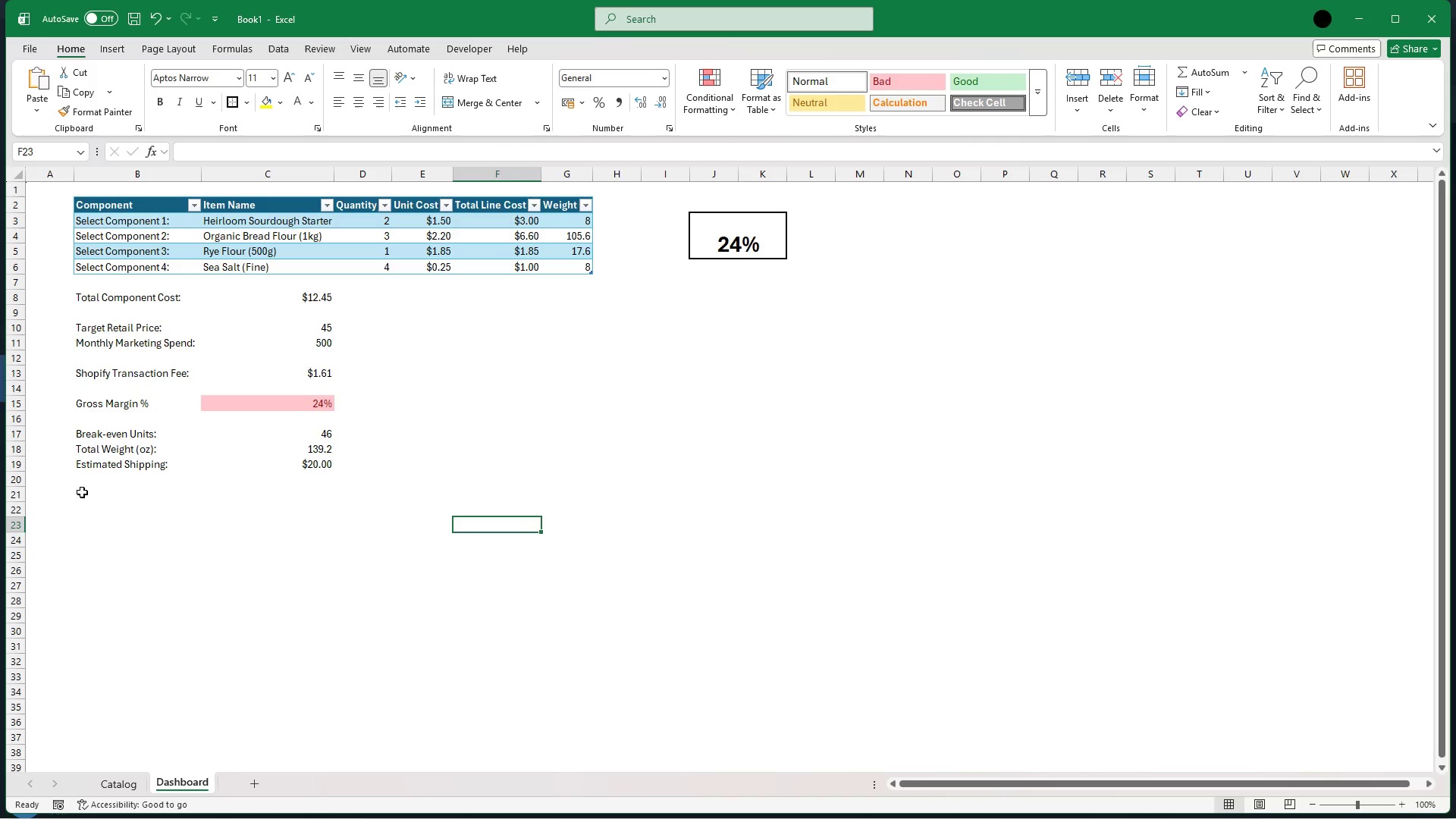 
left_click([322, 344])
 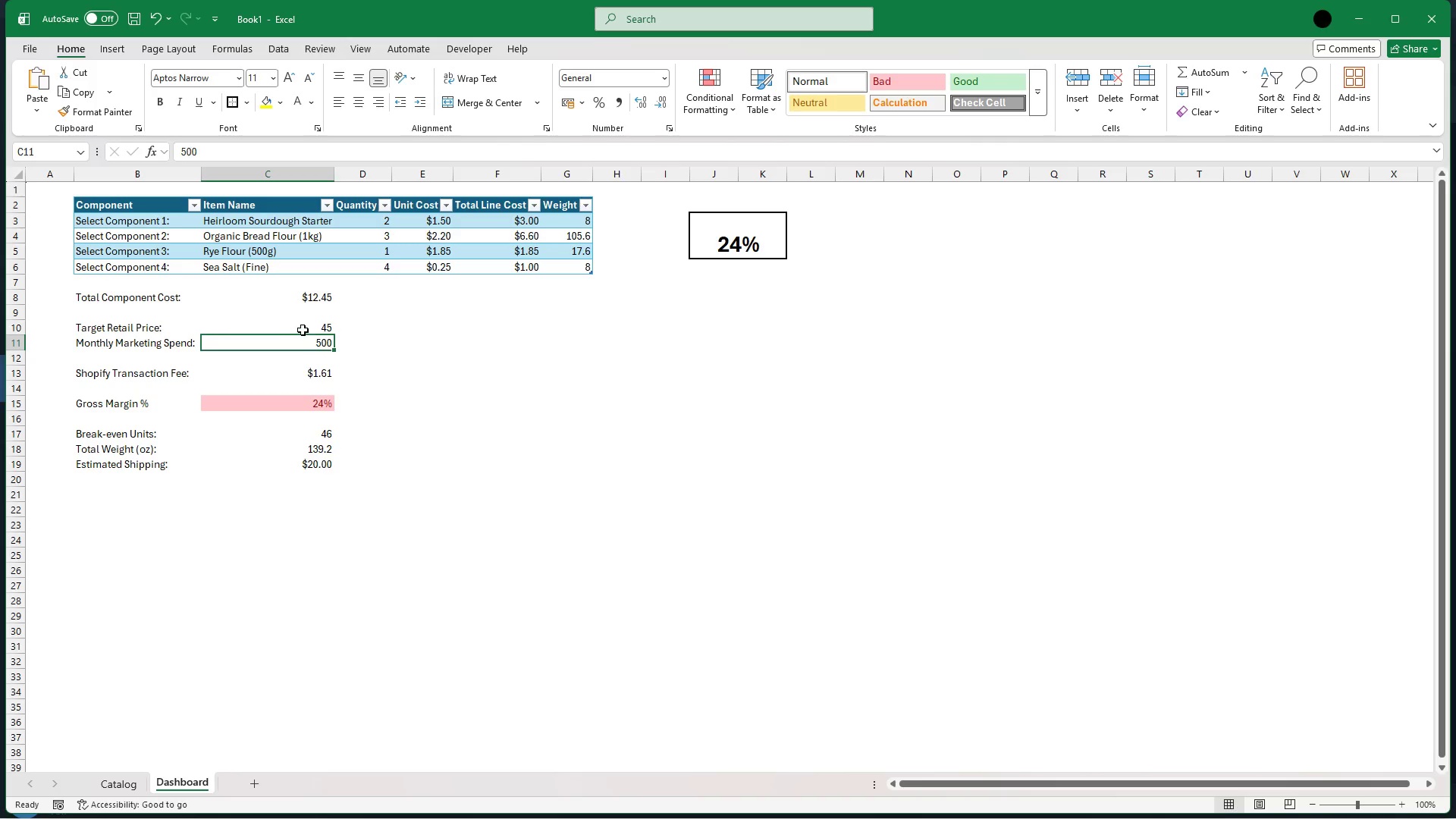 
left_click([306, 327])
 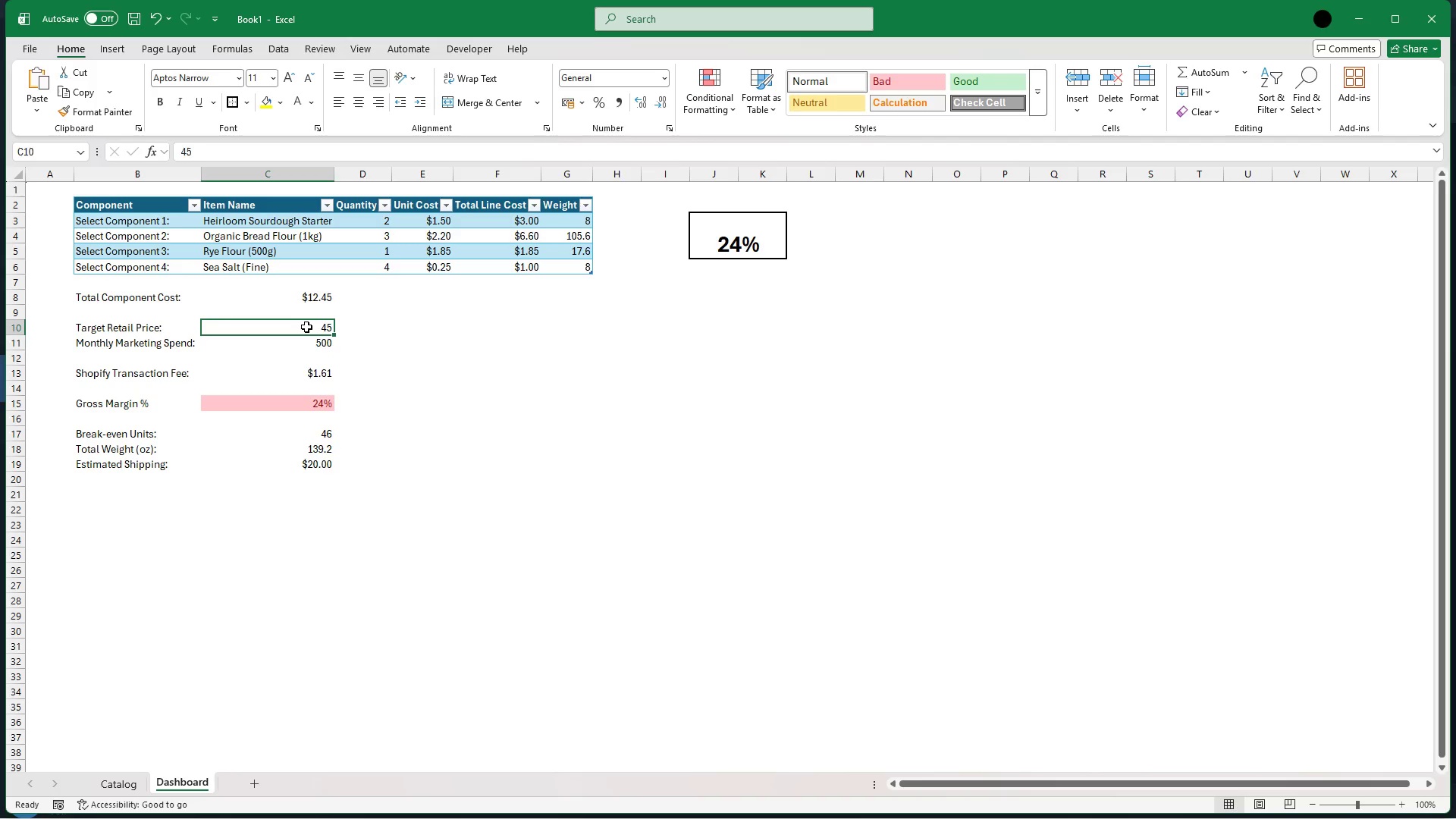 
key(Shift+ArrowDown)
 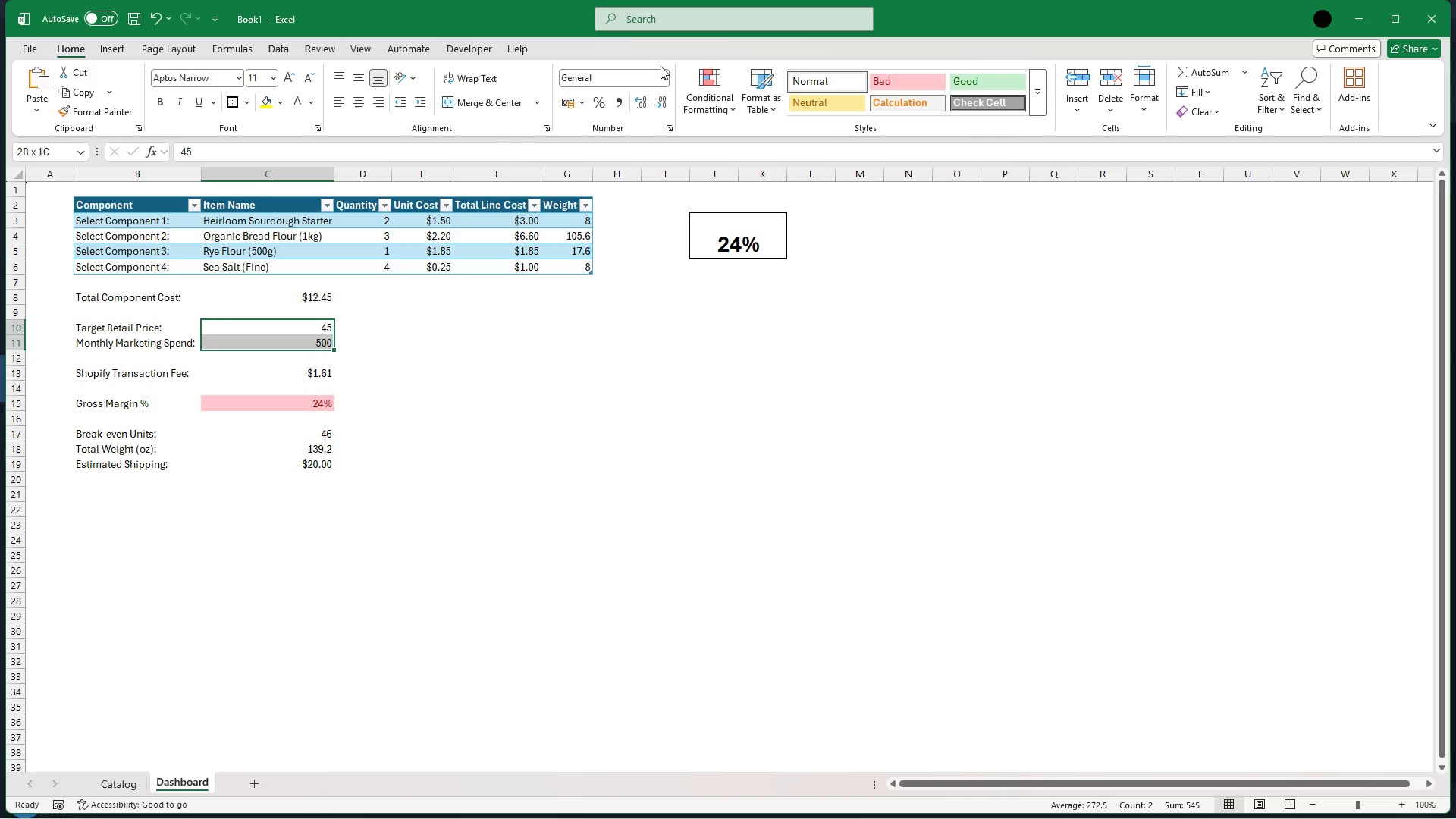 
left_click([664, 73])
 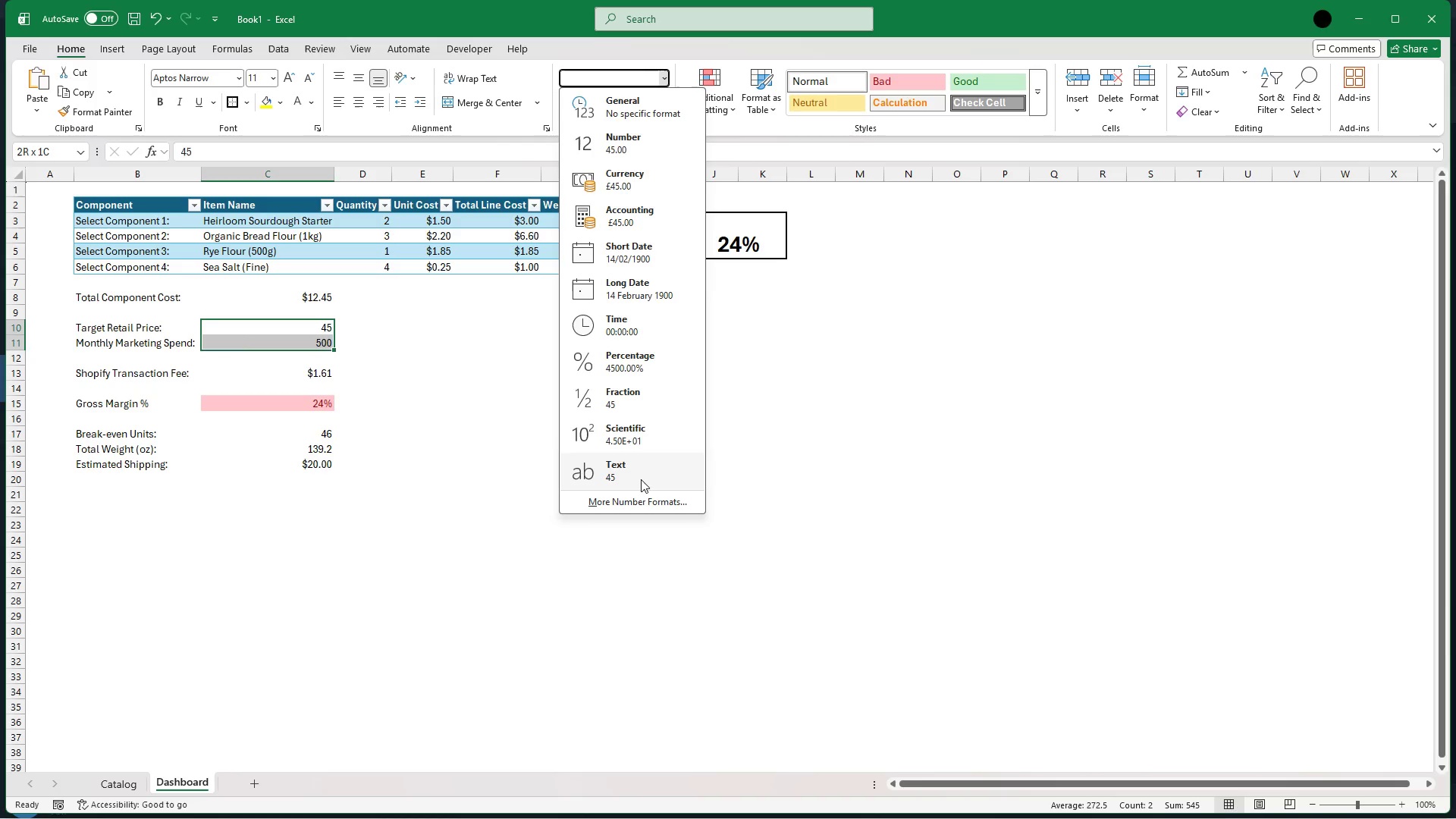 
left_click([654, 496])
 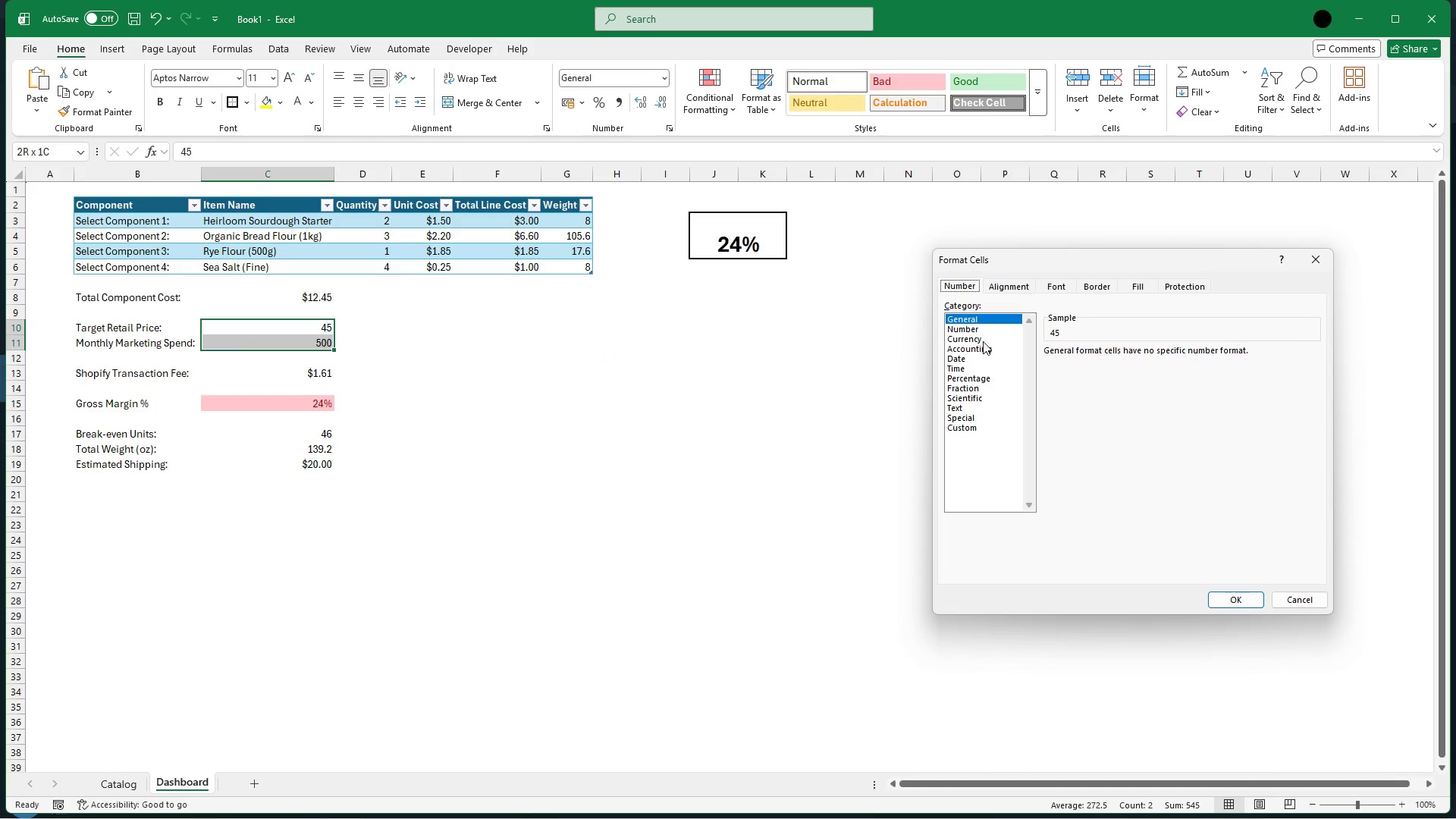 
left_click([983, 341])
 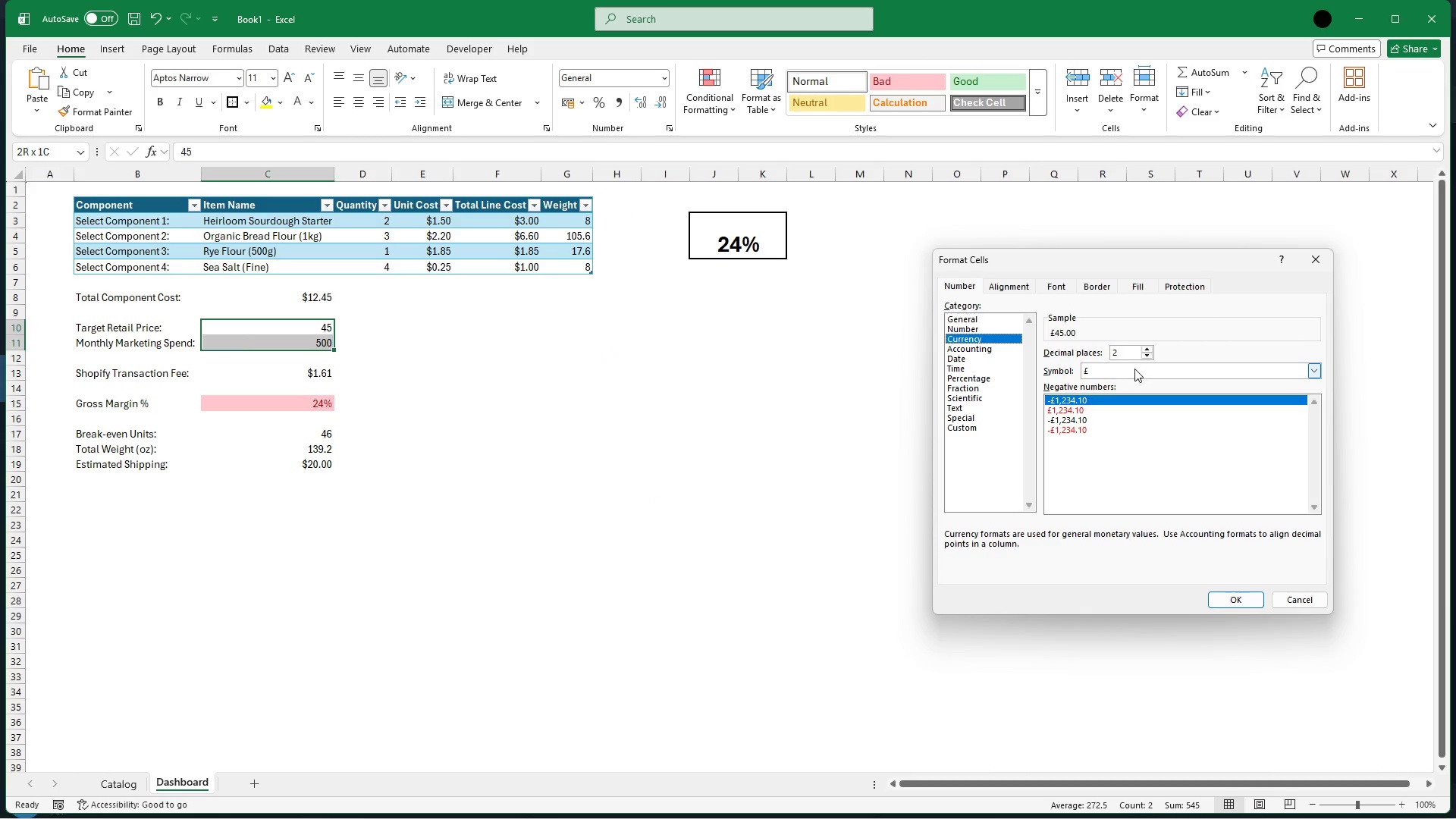 
left_click([1134, 369])
 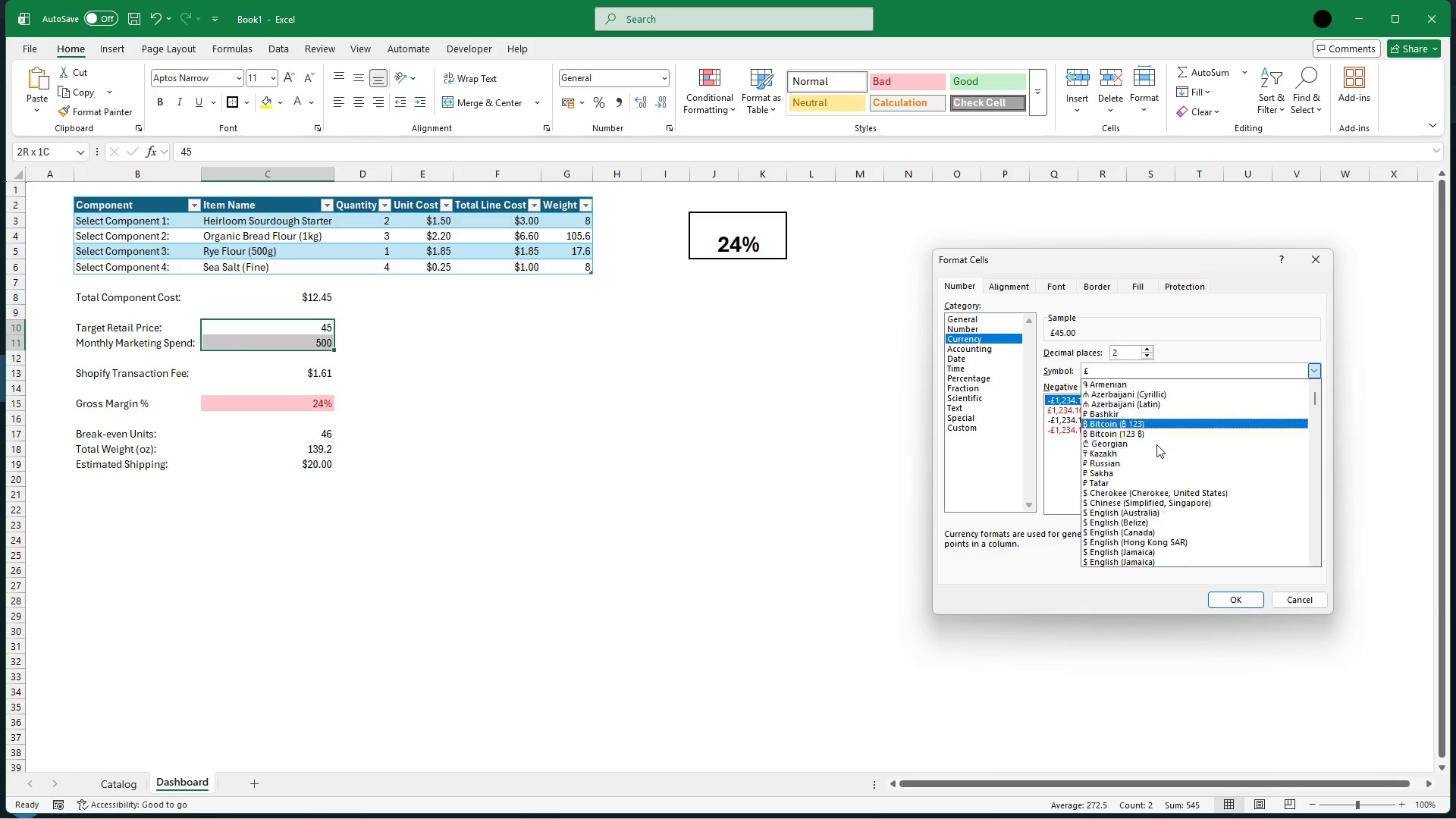 
scroll: coordinate [1157, 472], scroll_direction: down, amount: 14.0
 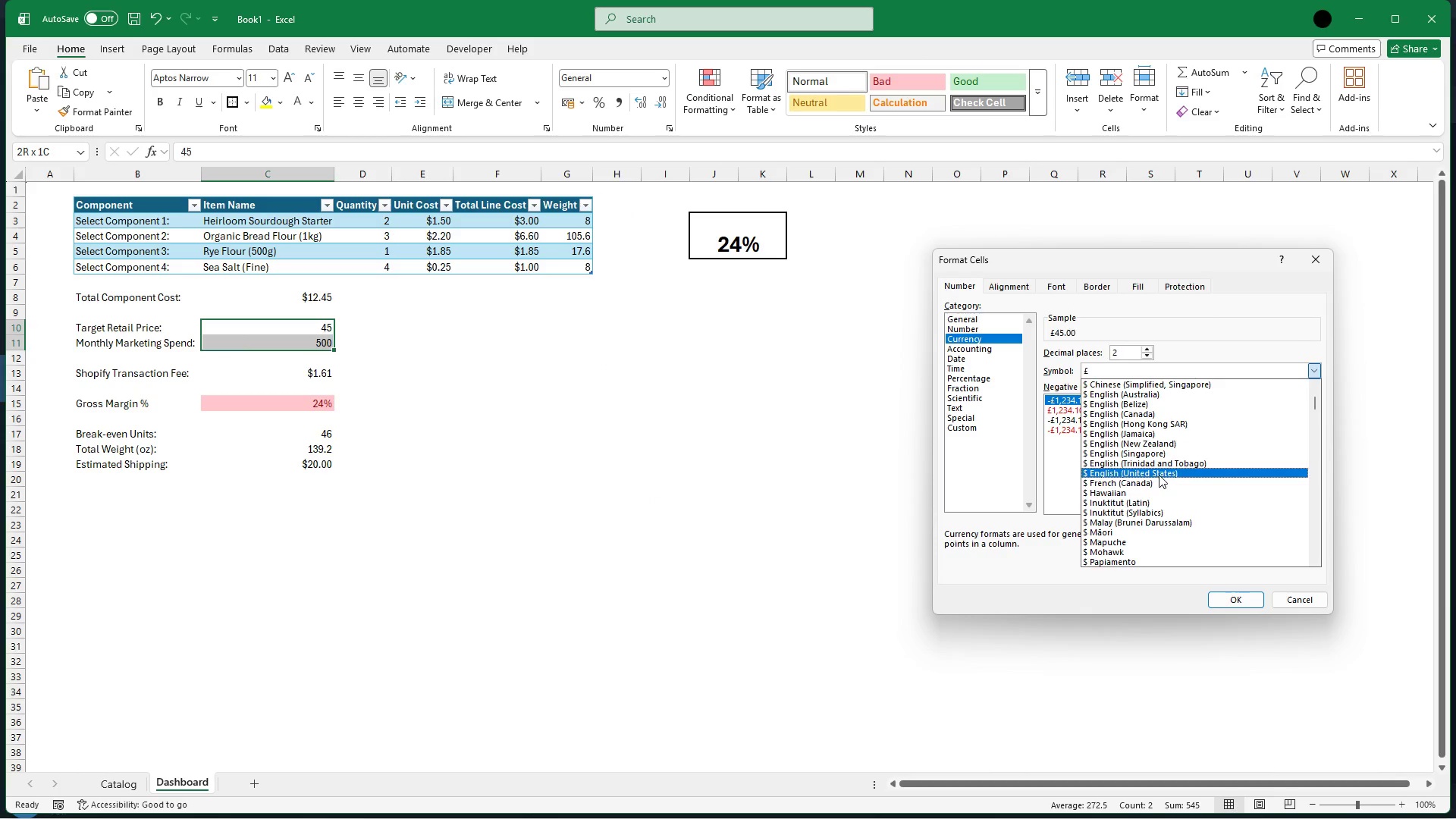 
left_click([1159, 474])
 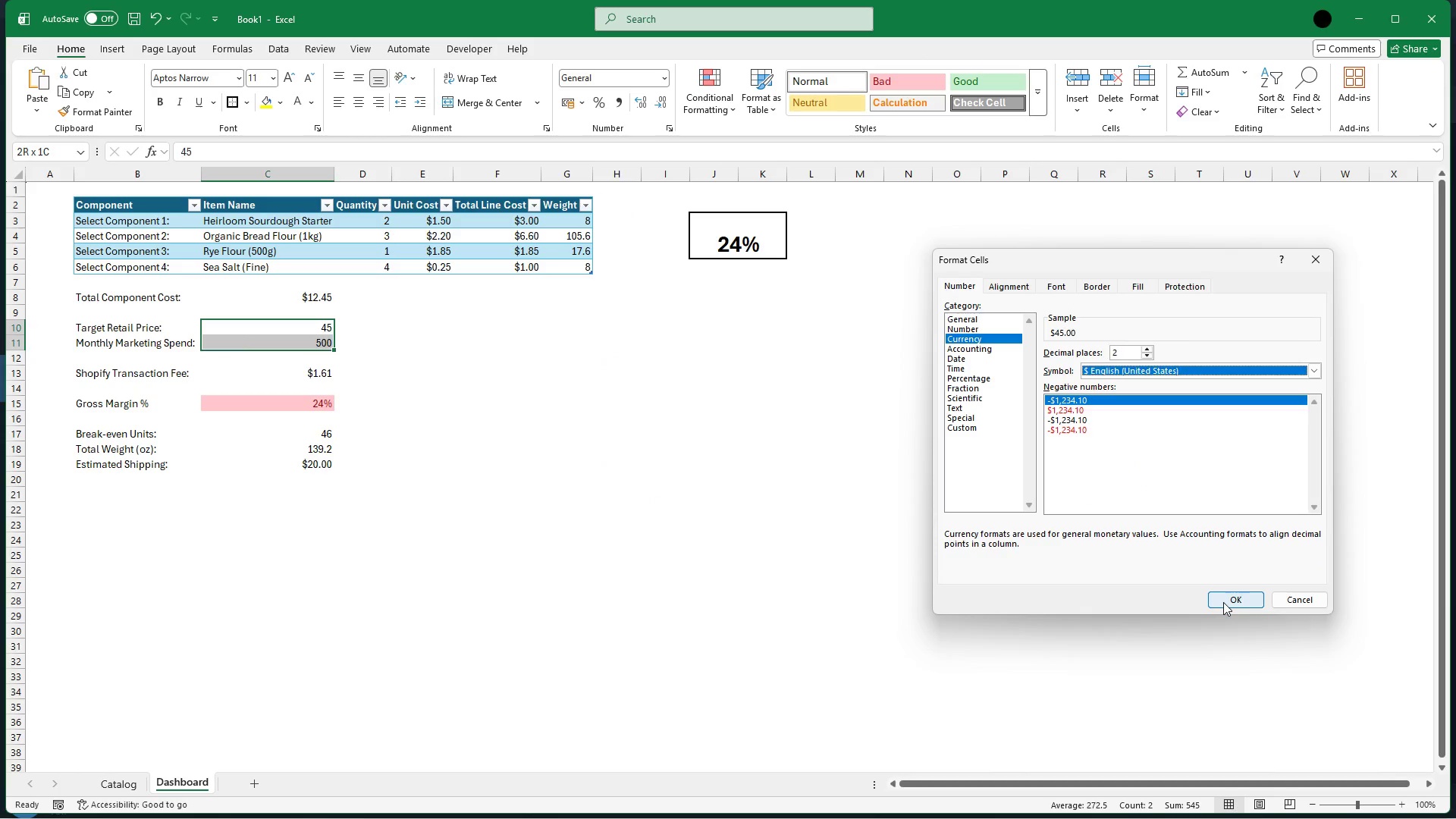 
left_click([1223, 602])
 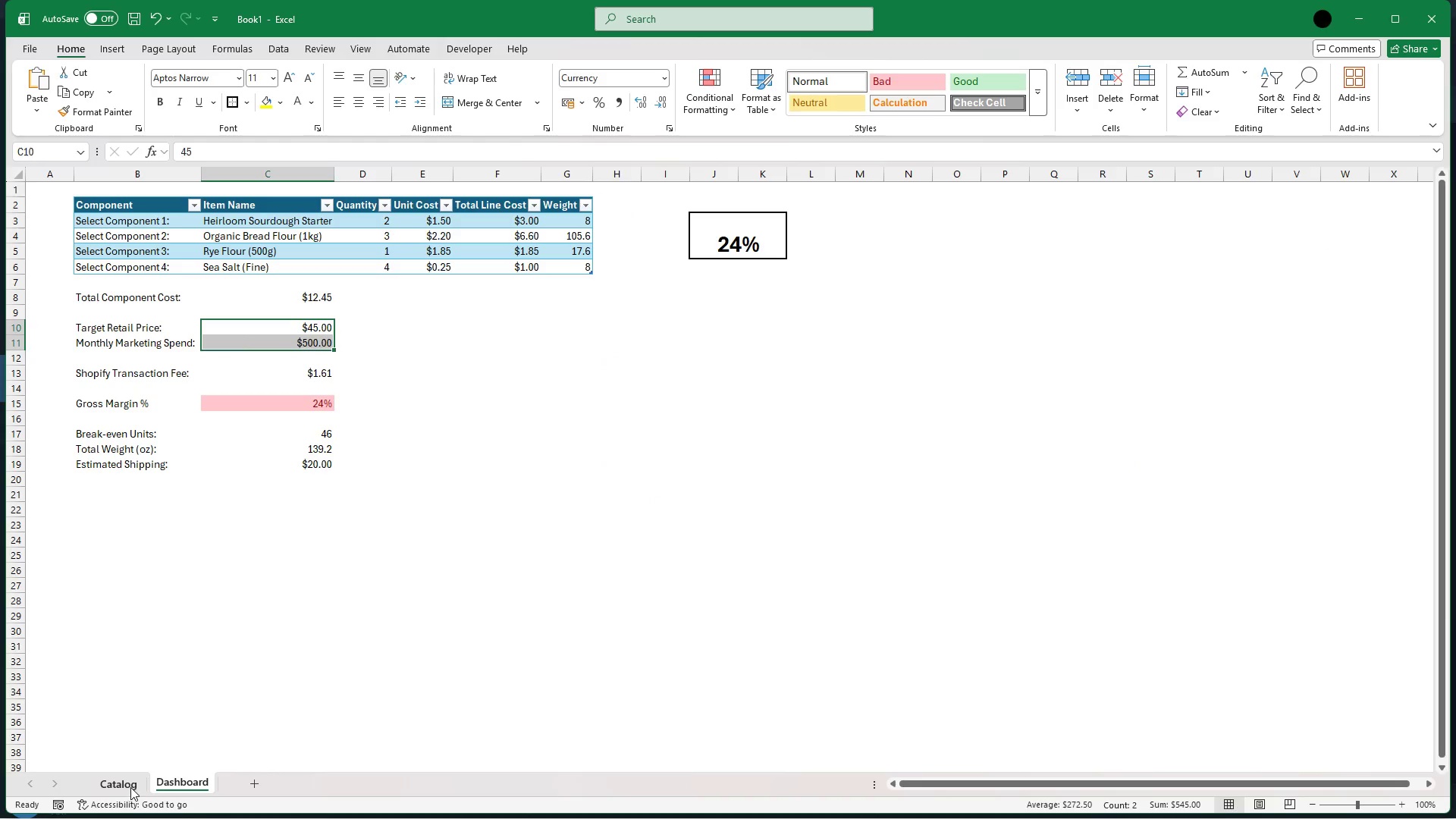 
left_click([127, 783])
 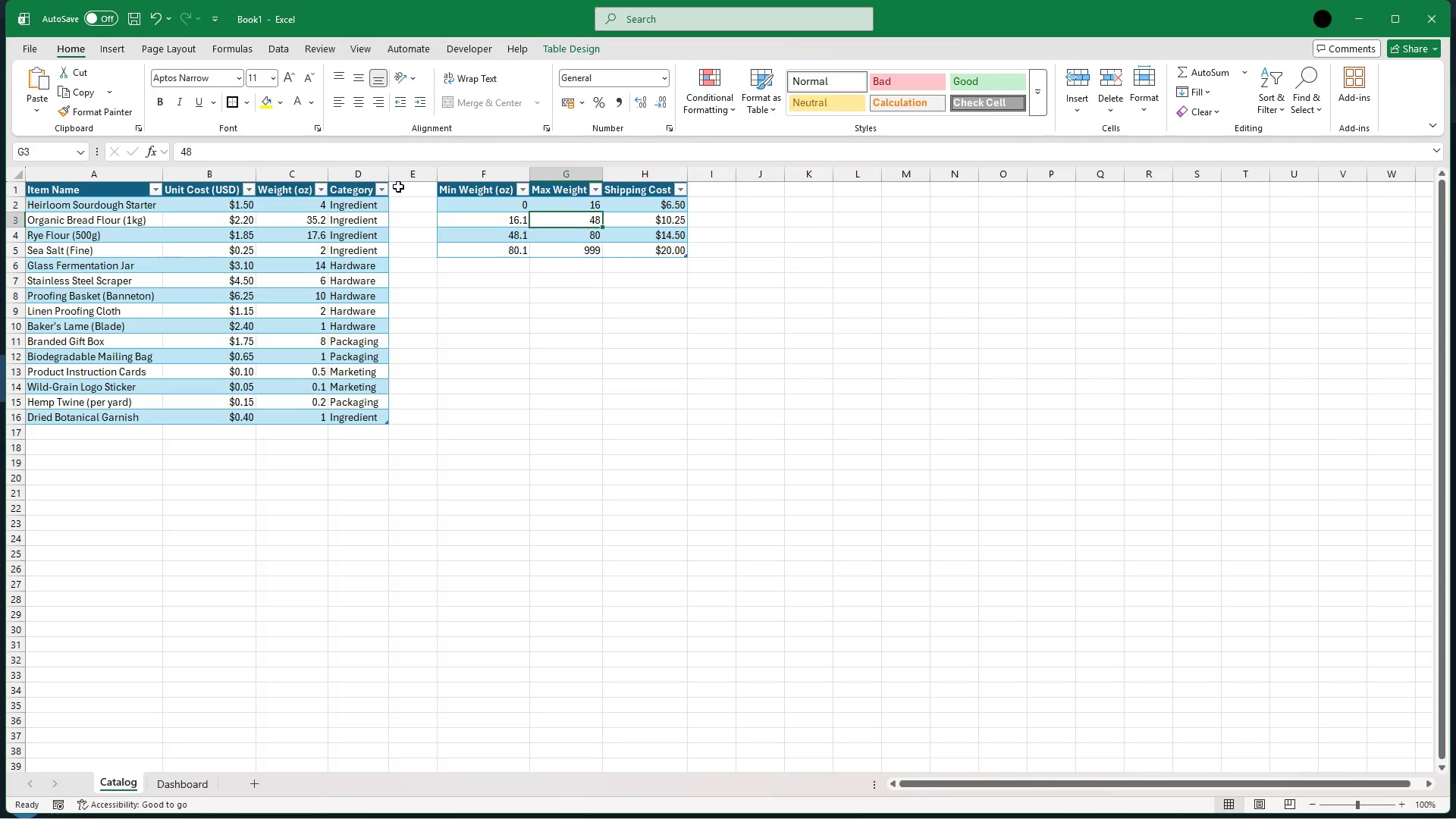 
wait(7.52)
 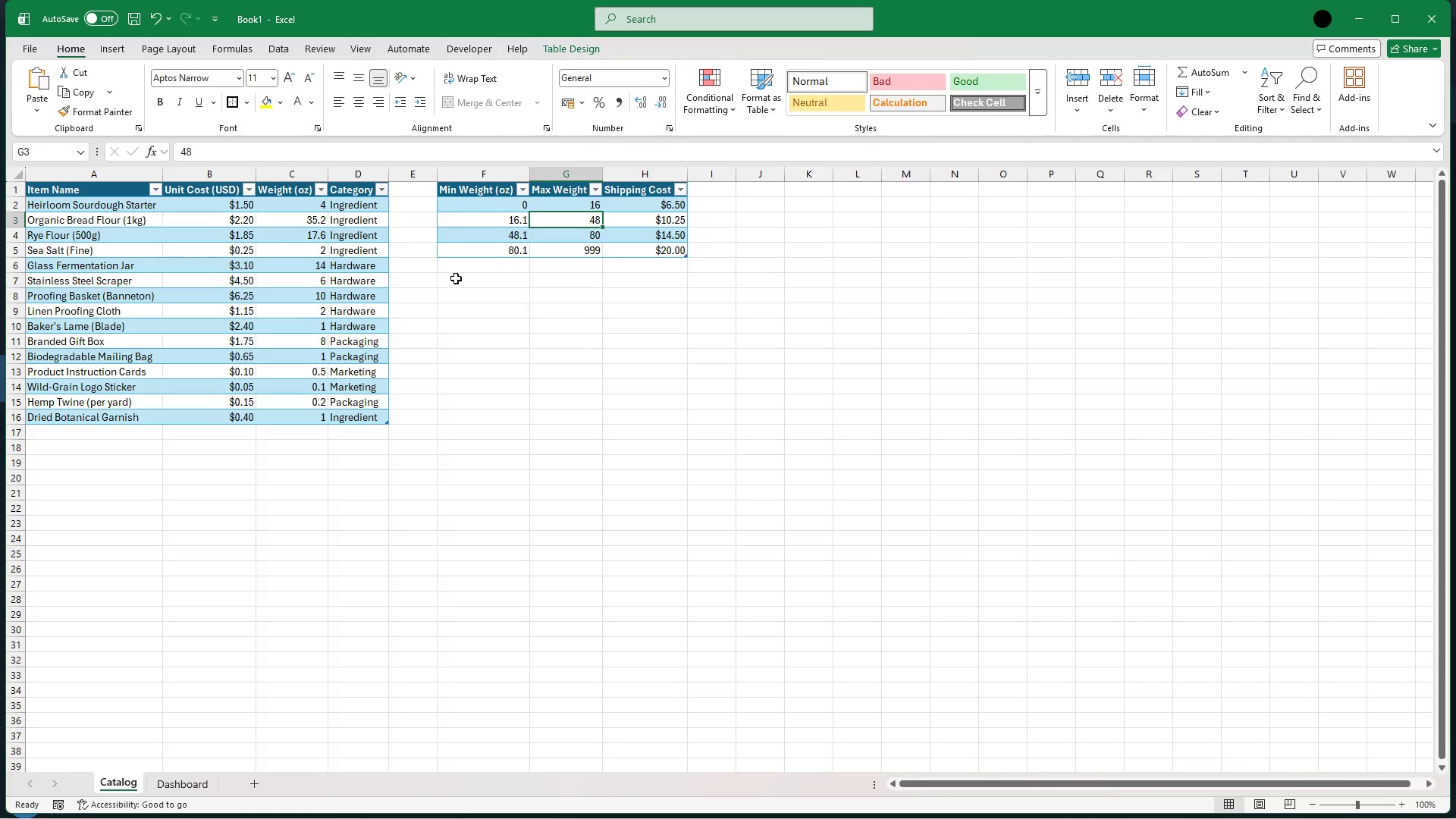 
left_click([294, 202])
 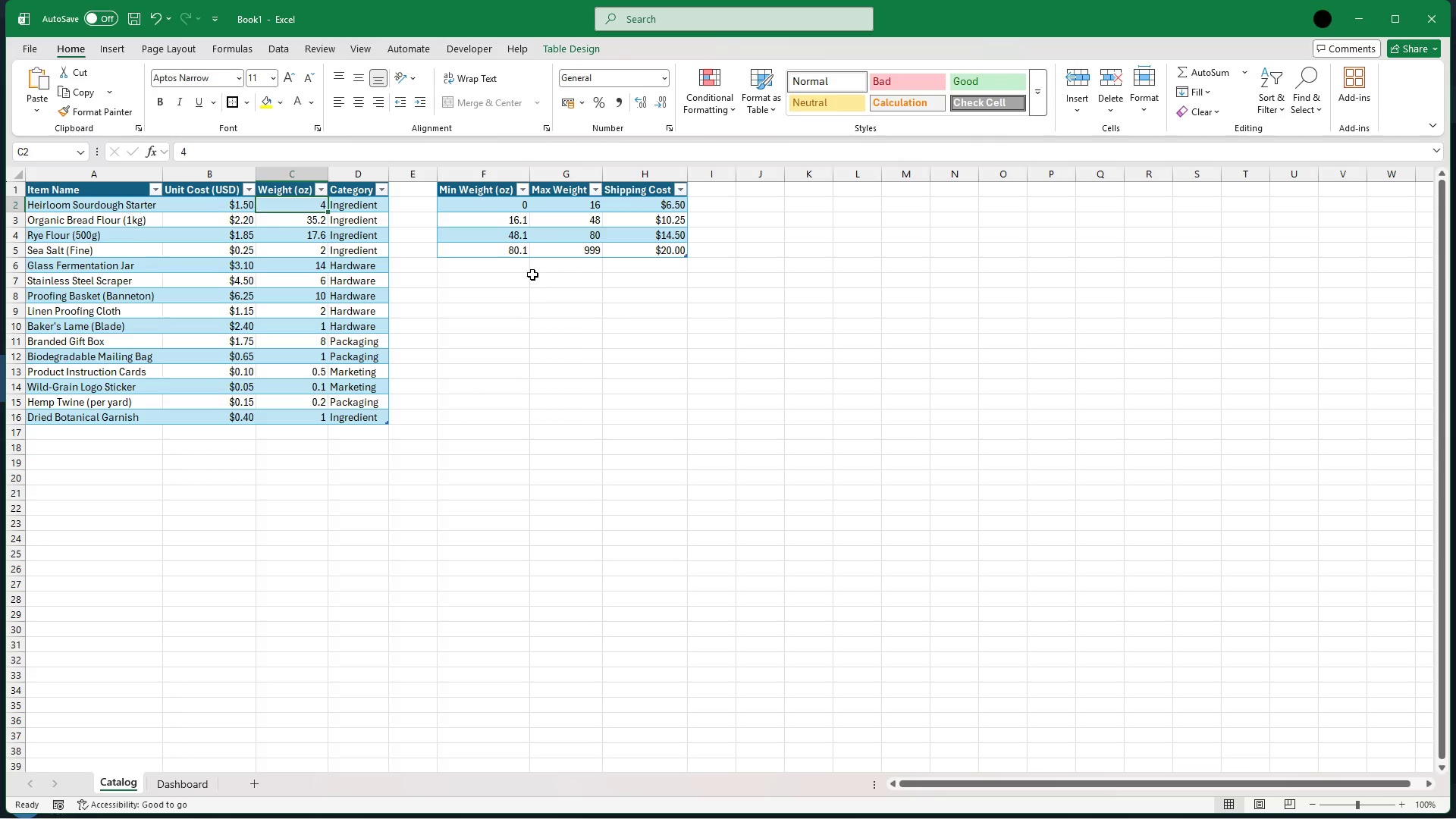 
wait(19.36)
 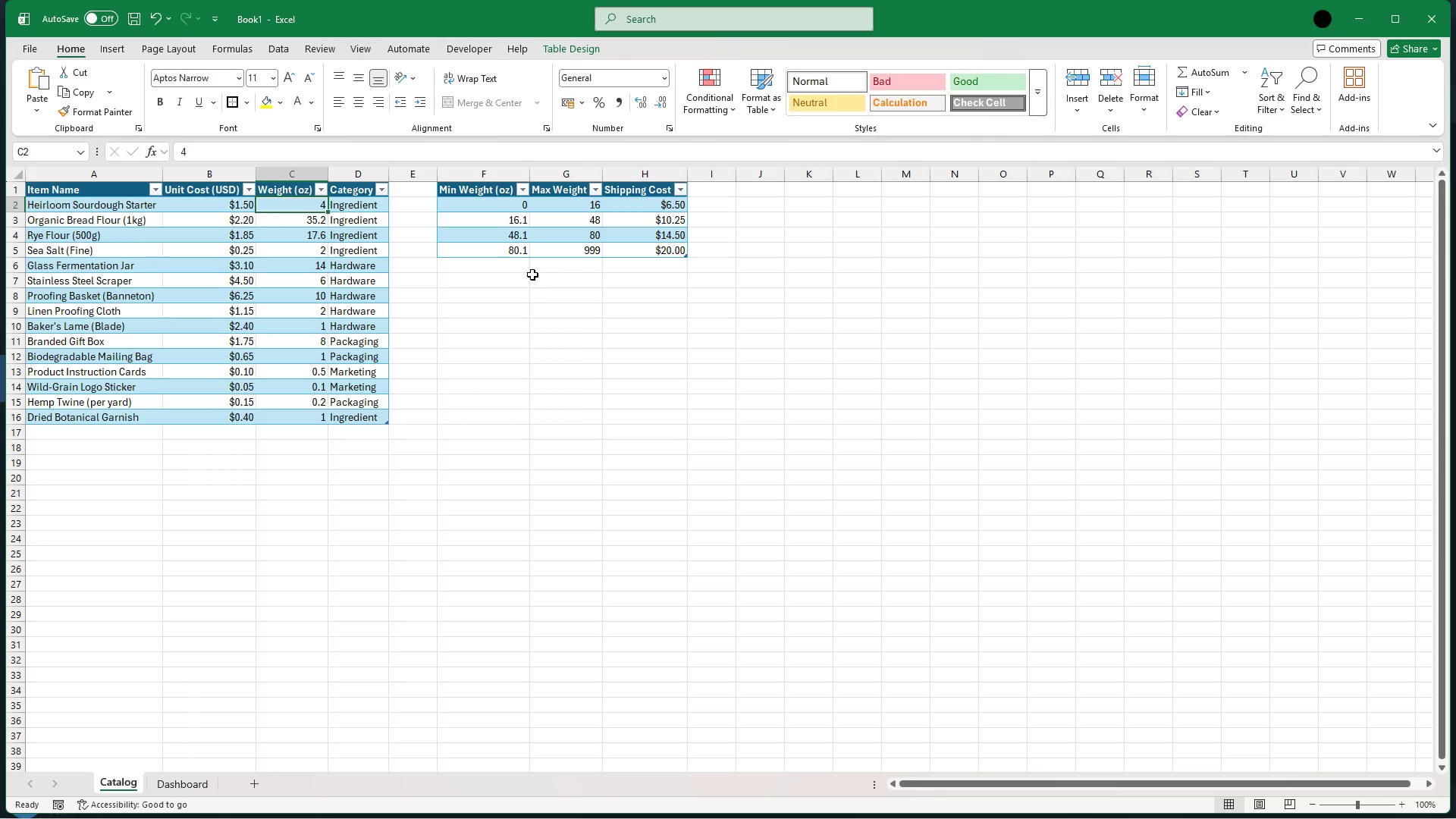 
left_click([191, 786])
 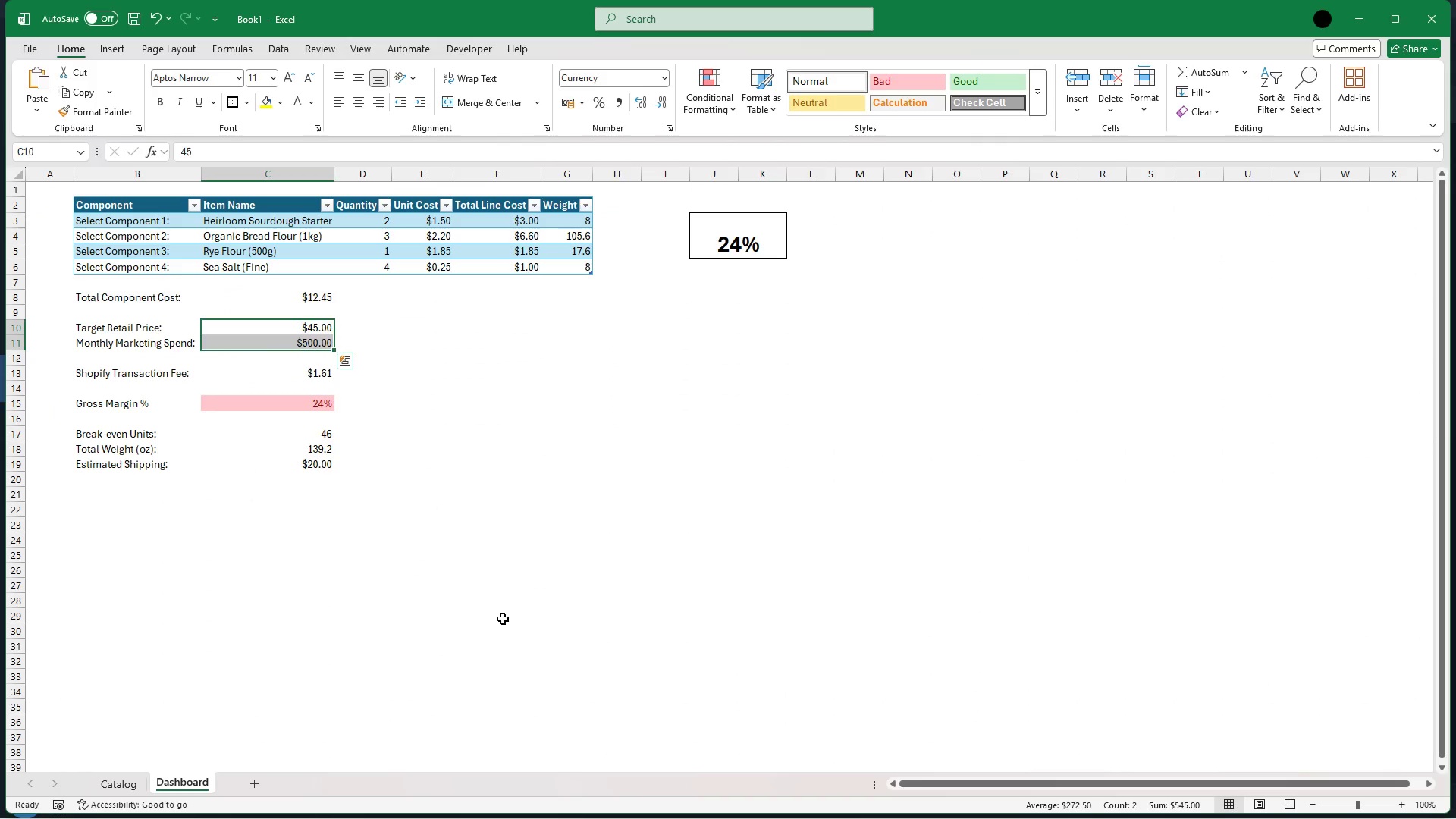 
left_click([503, 619])
 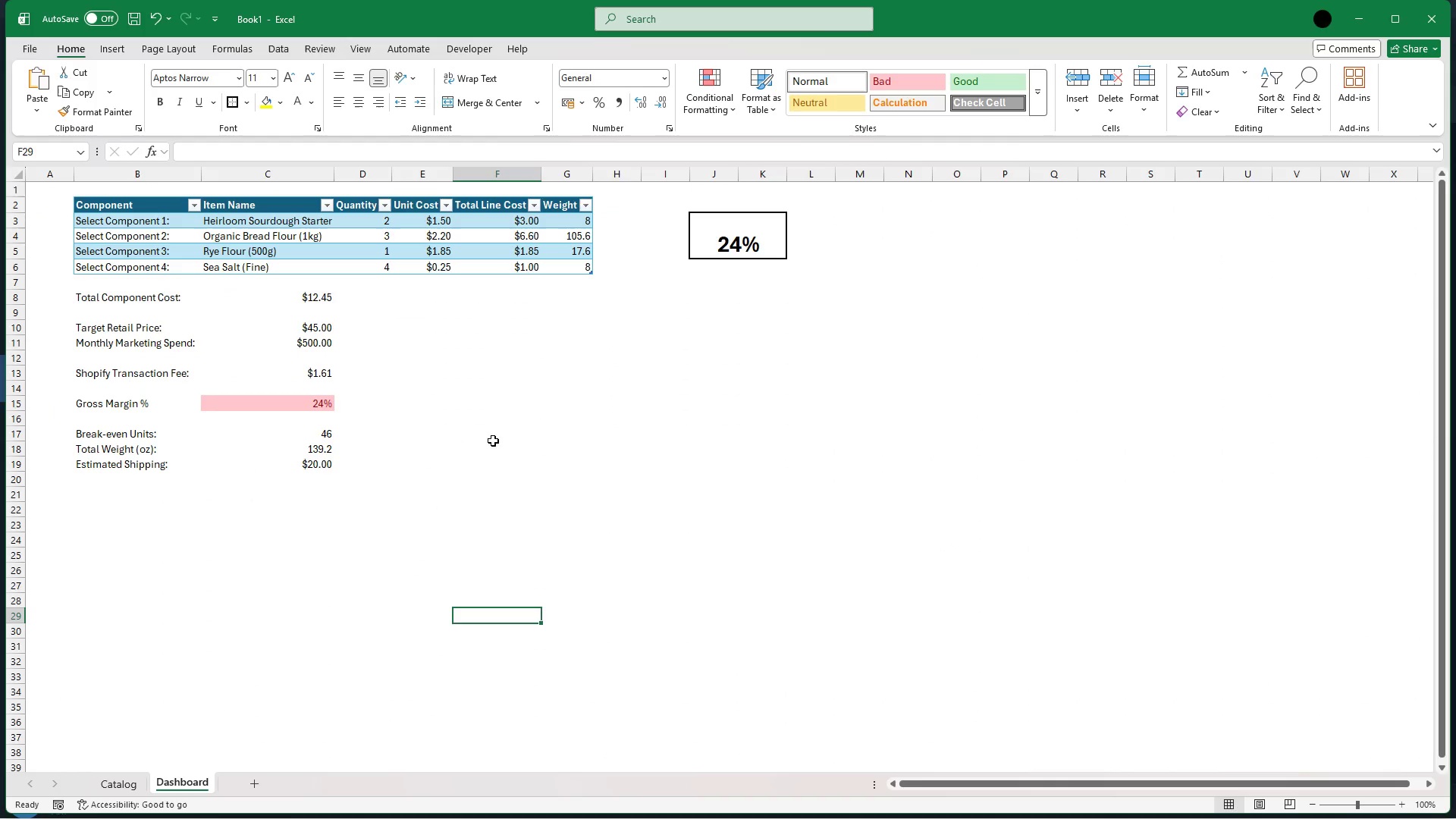 
left_click([539, 403])
 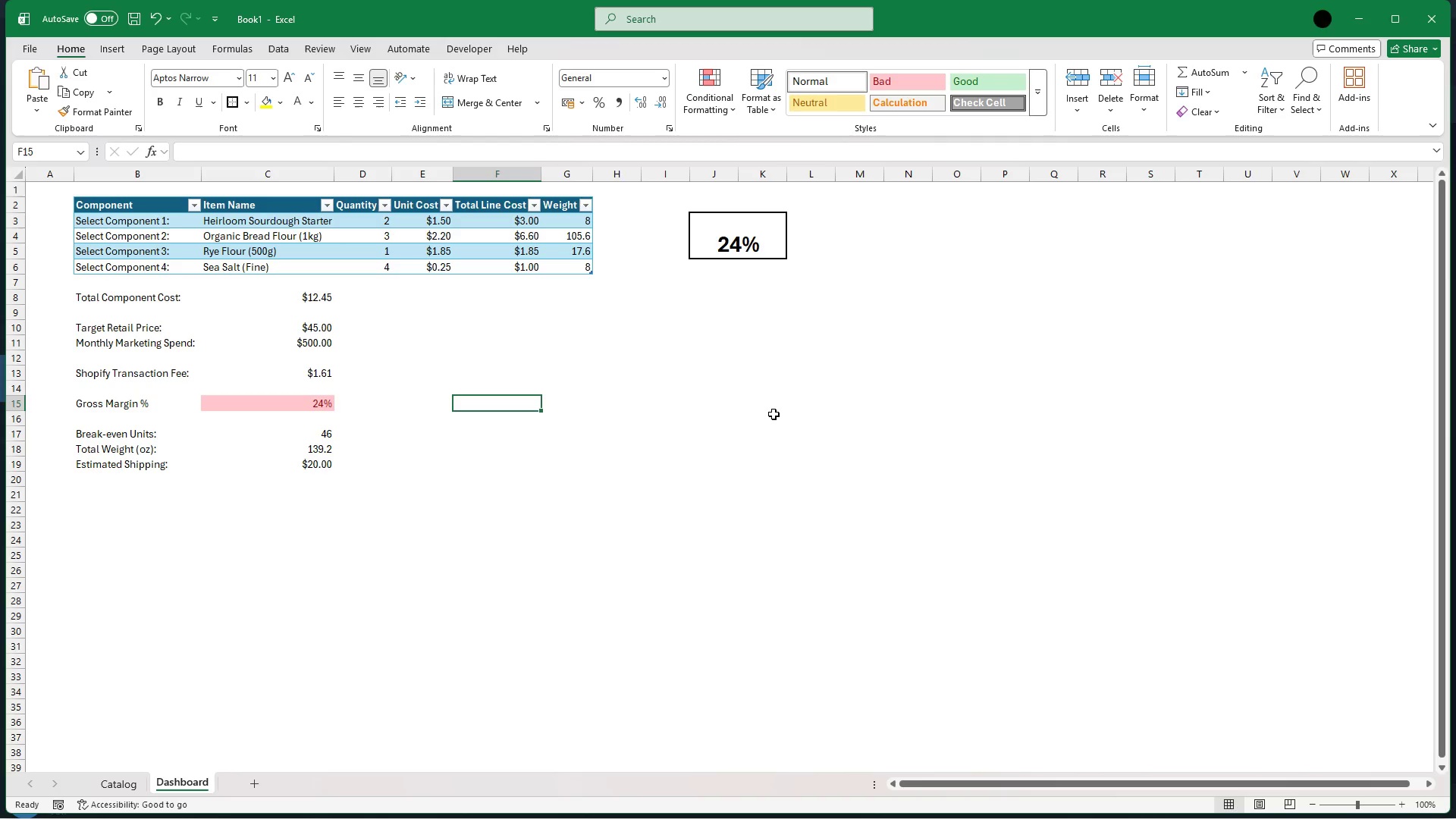 
wait(44.16)
 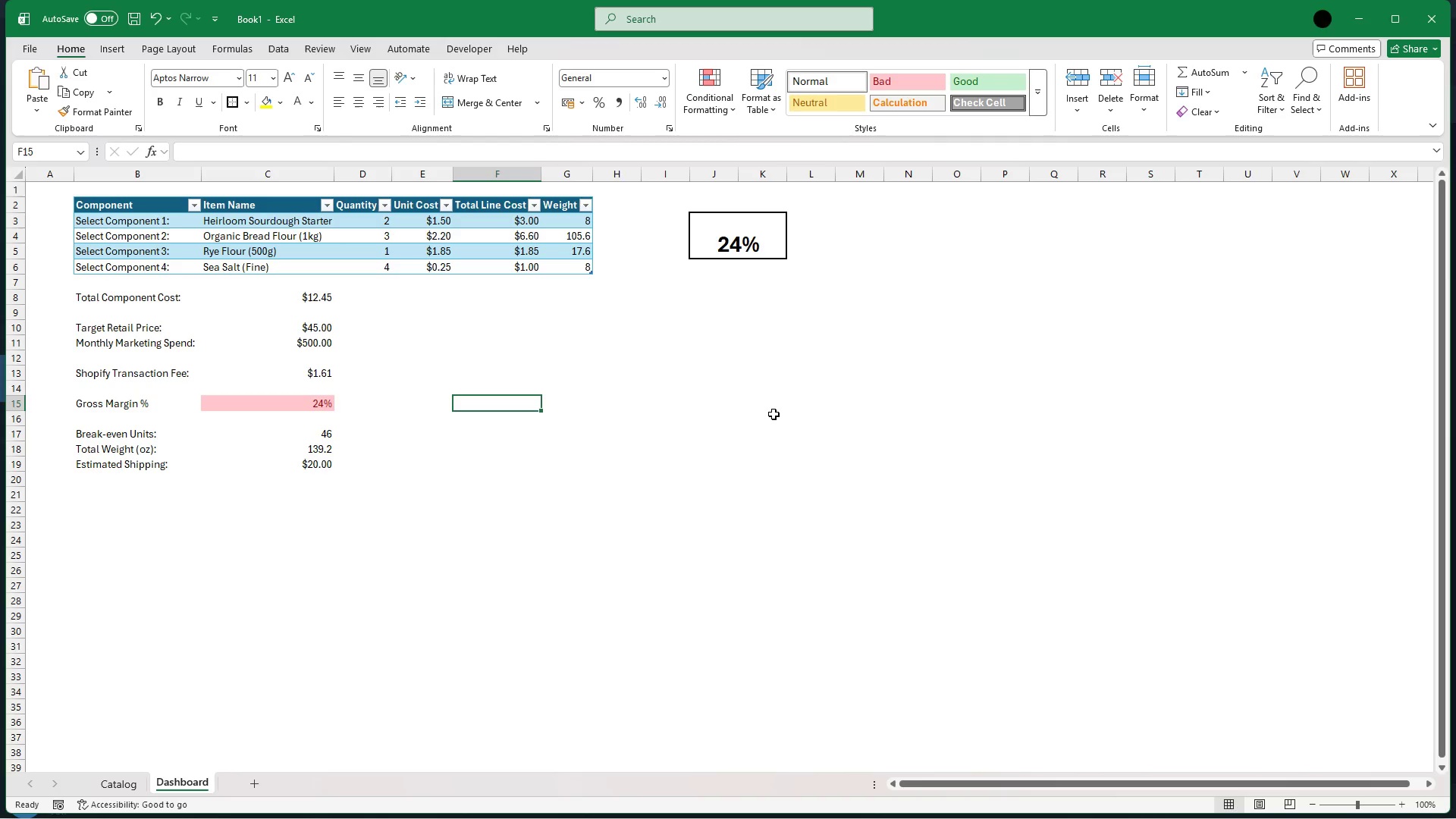 
left_click([912, 594])
 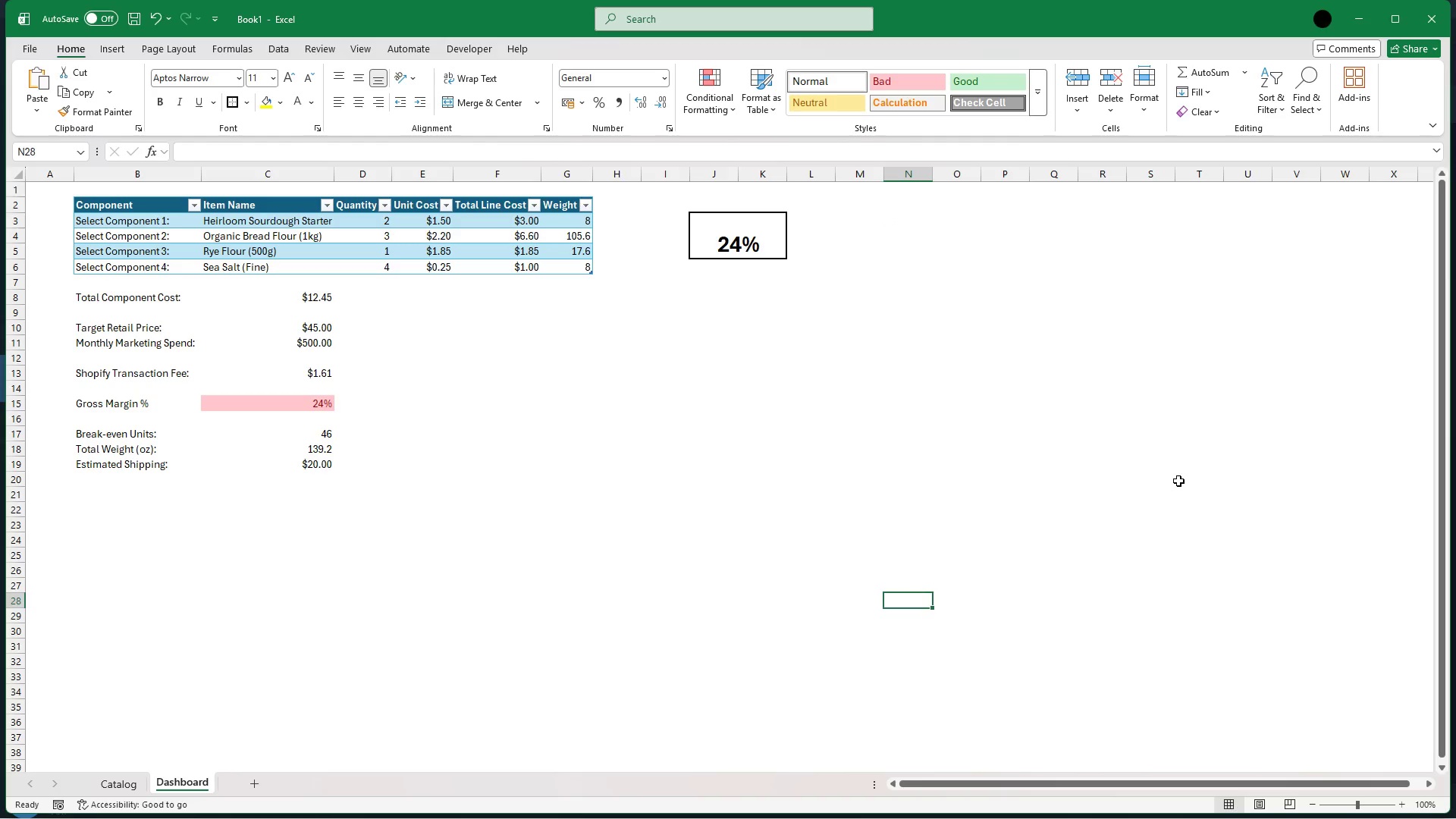 
wait(26.12)
 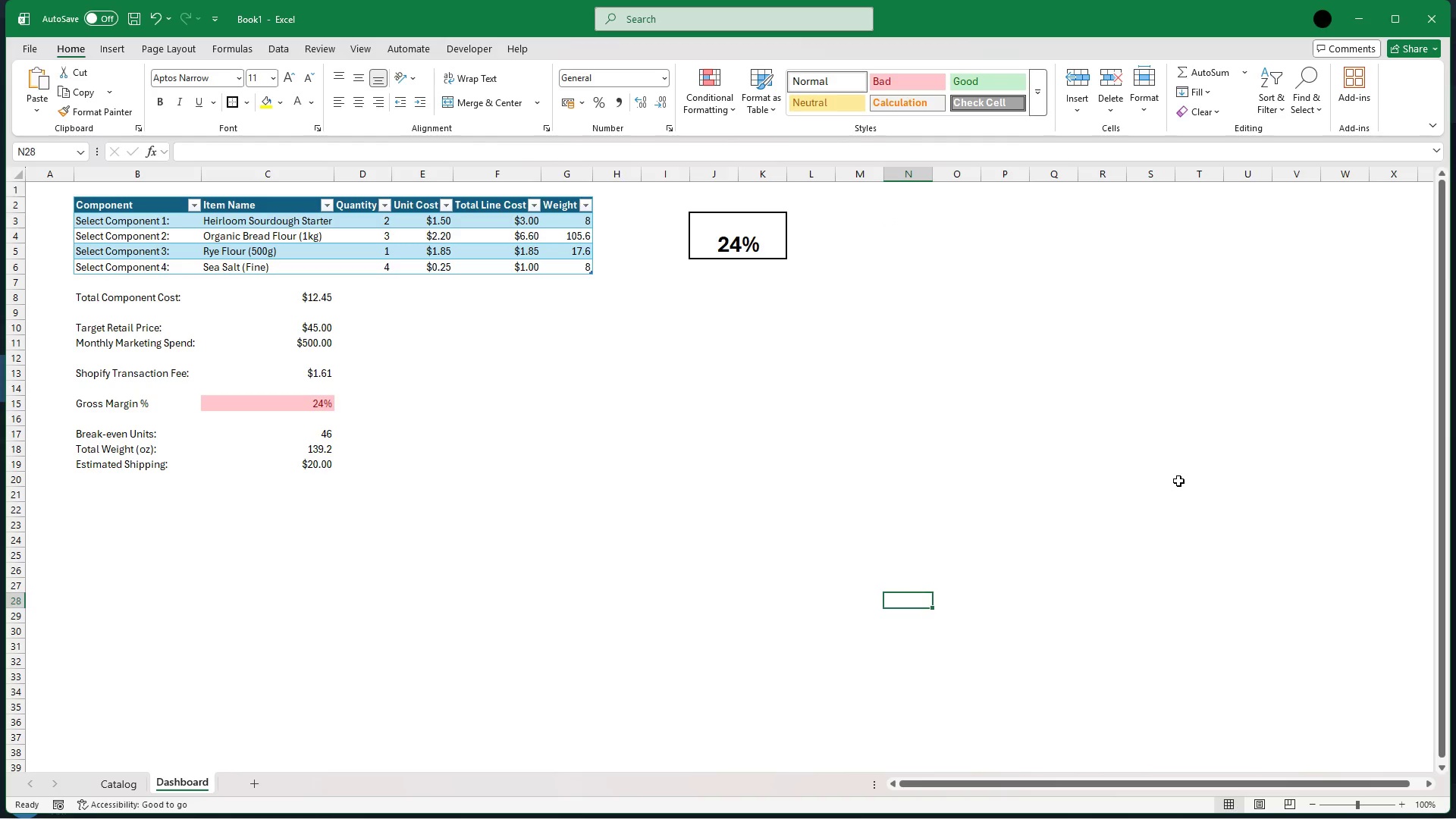 
left_click([560, 203])
 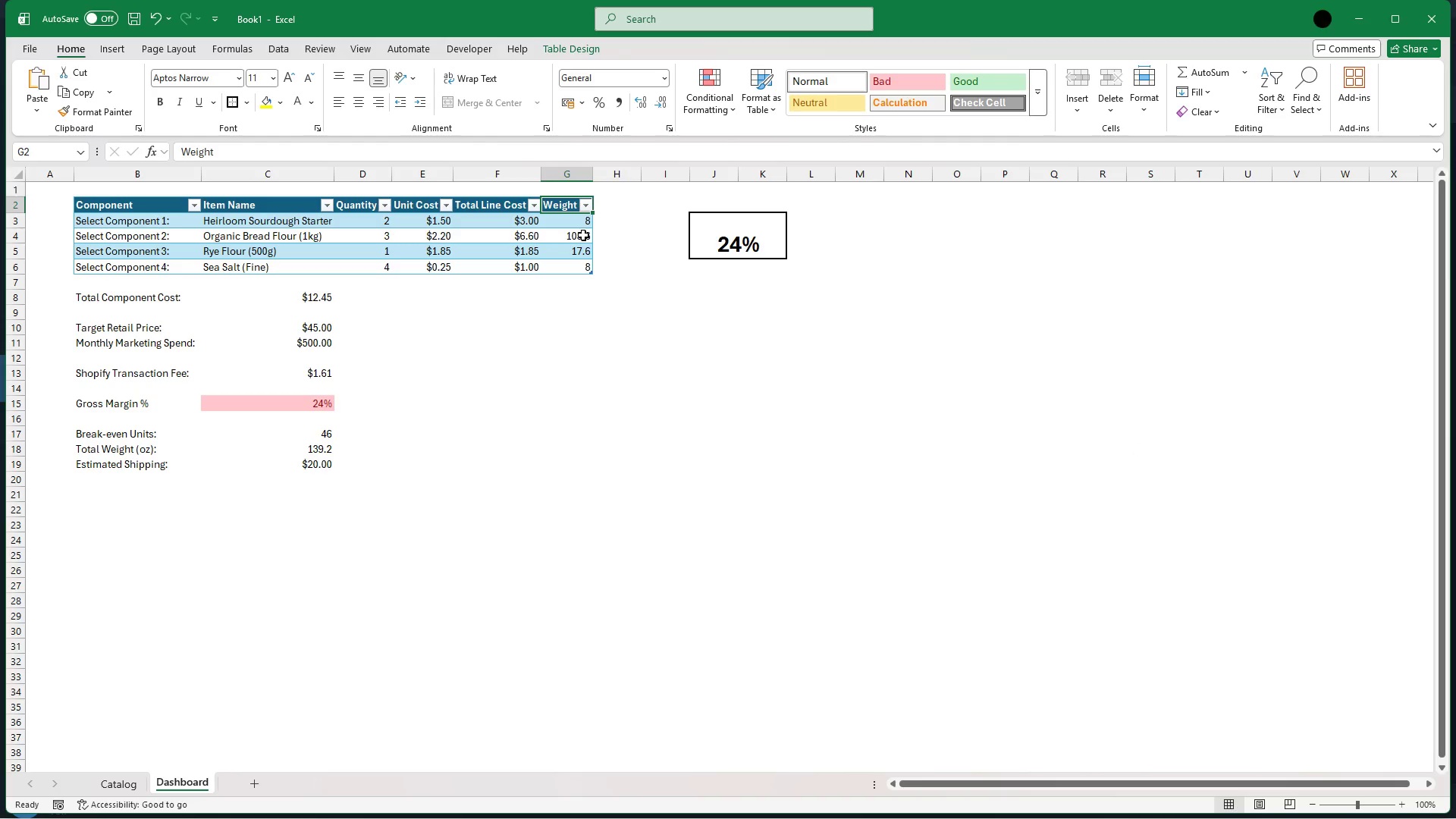 
key(ArrowUp)
 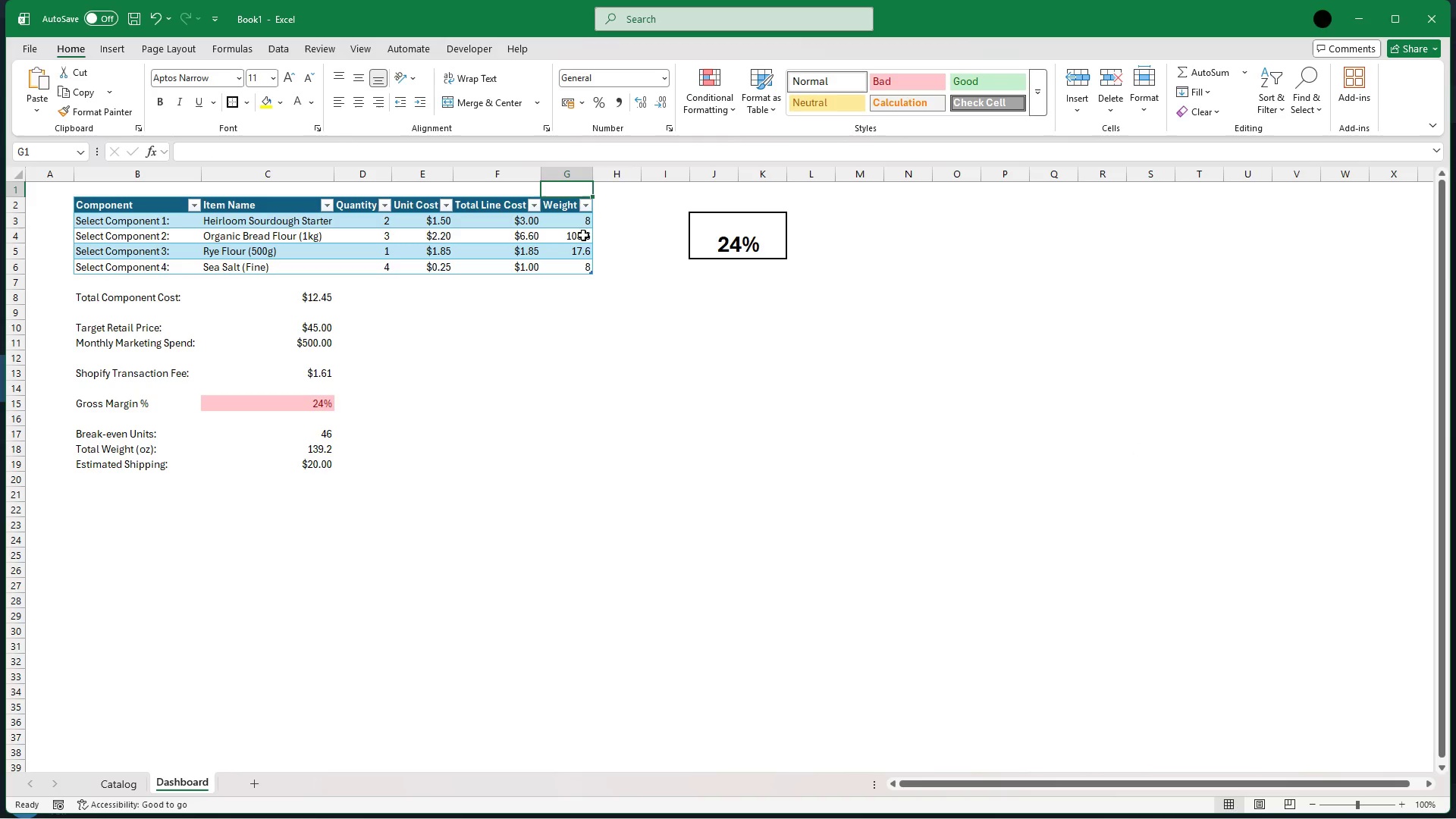 
key(ArrowUp)
 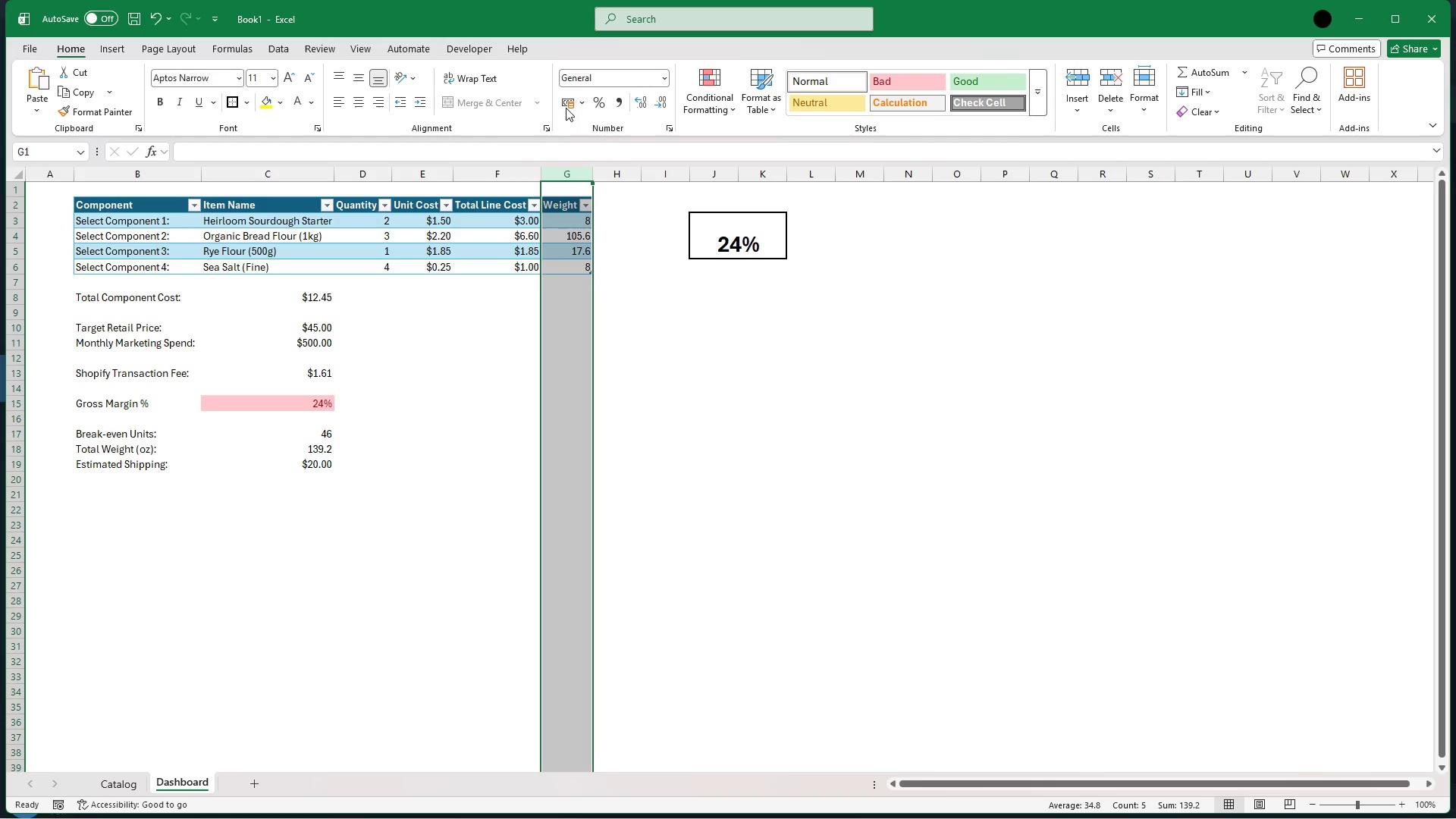 
wait(6.02)
 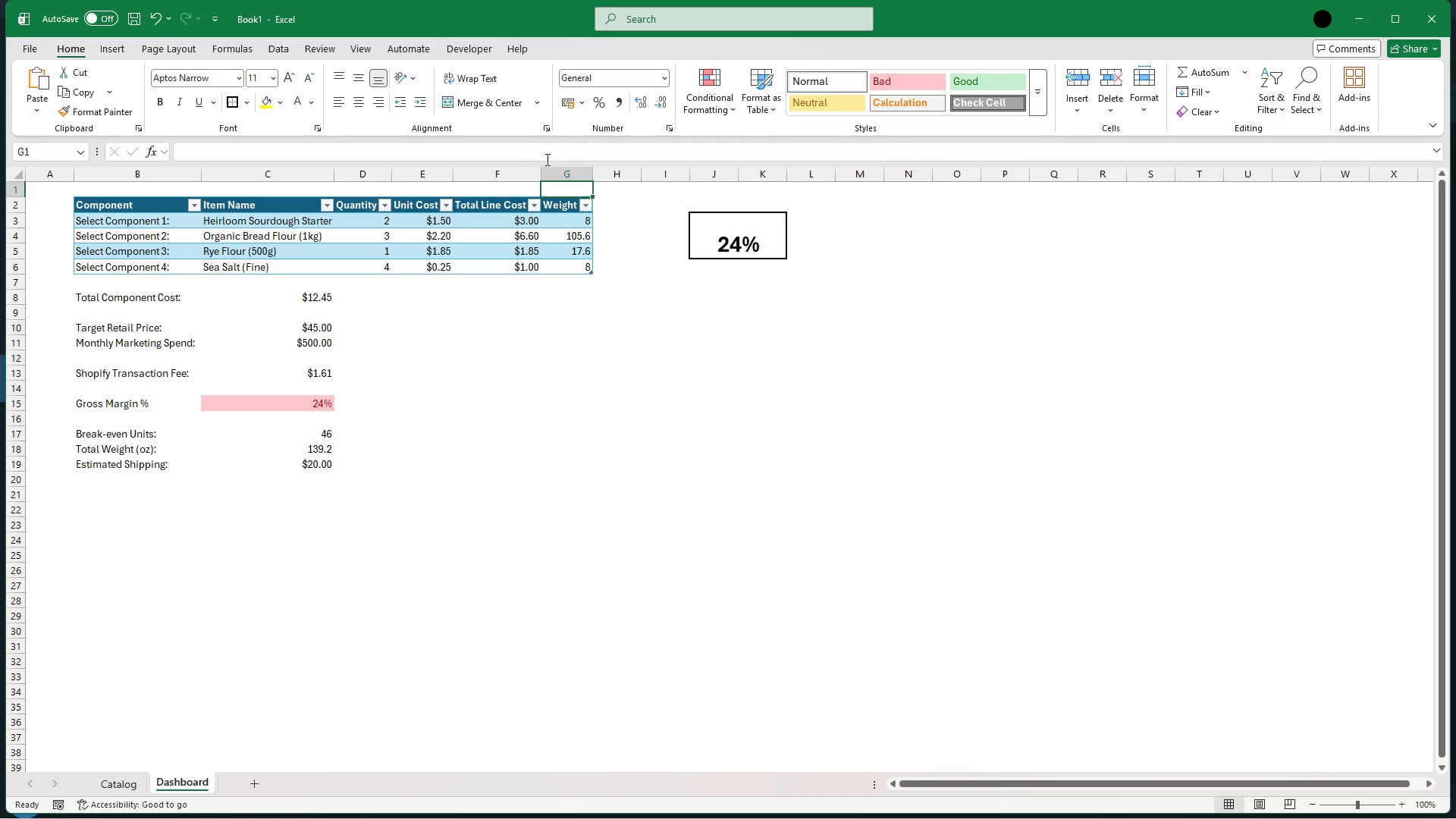 
right_click([571, 179])
 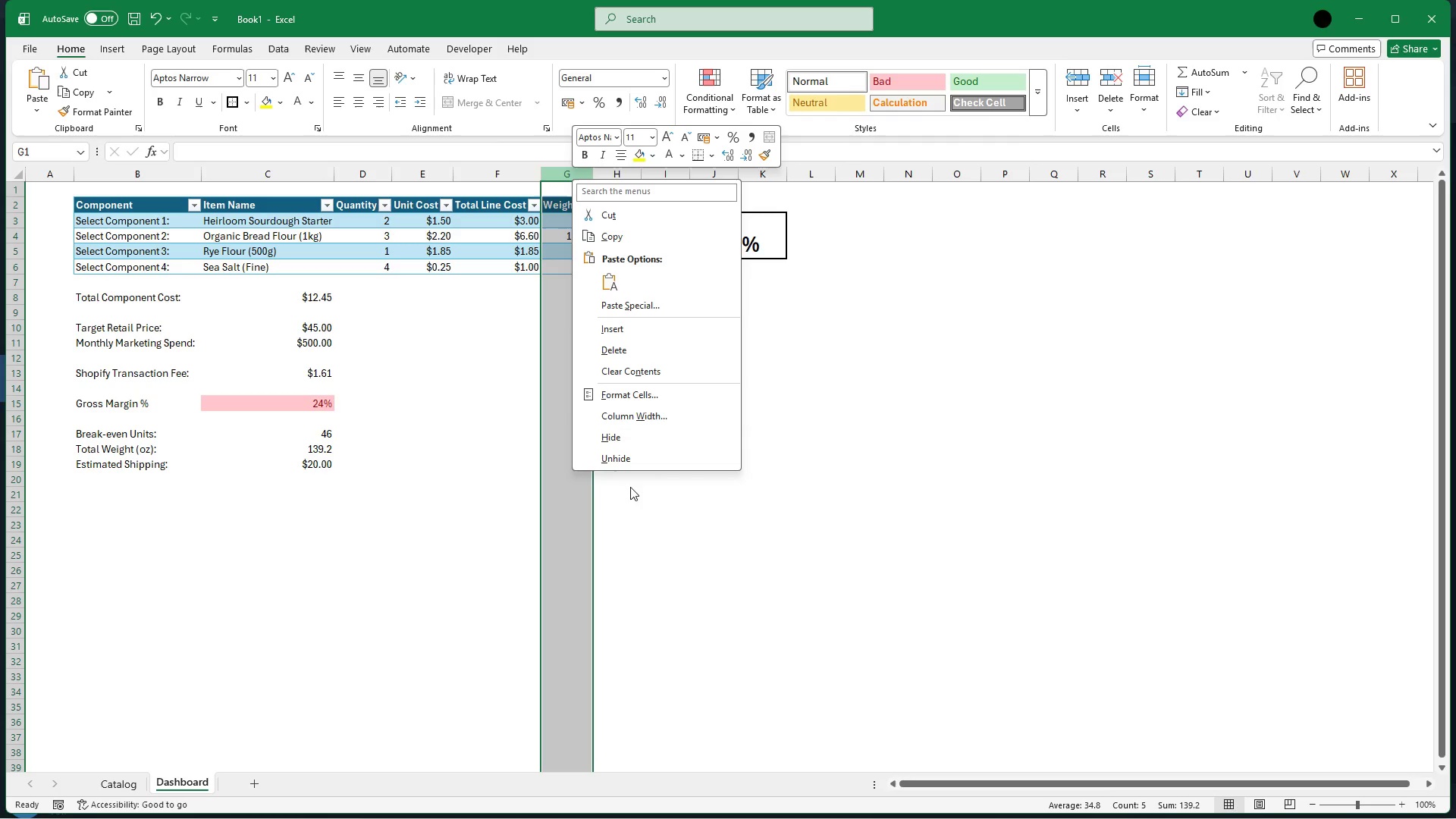 
left_click([631, 439])
 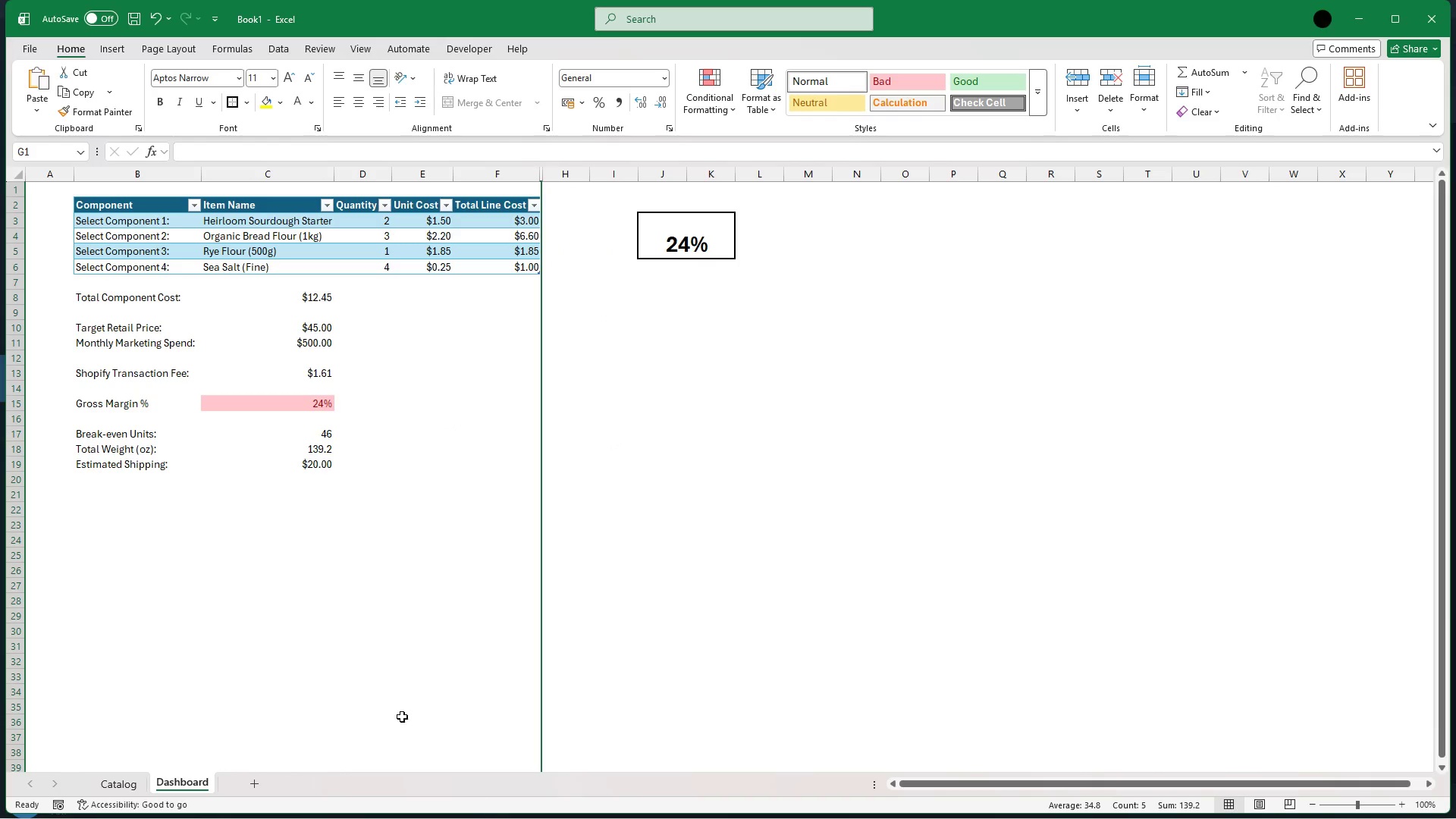 
left_click([378, 680])
 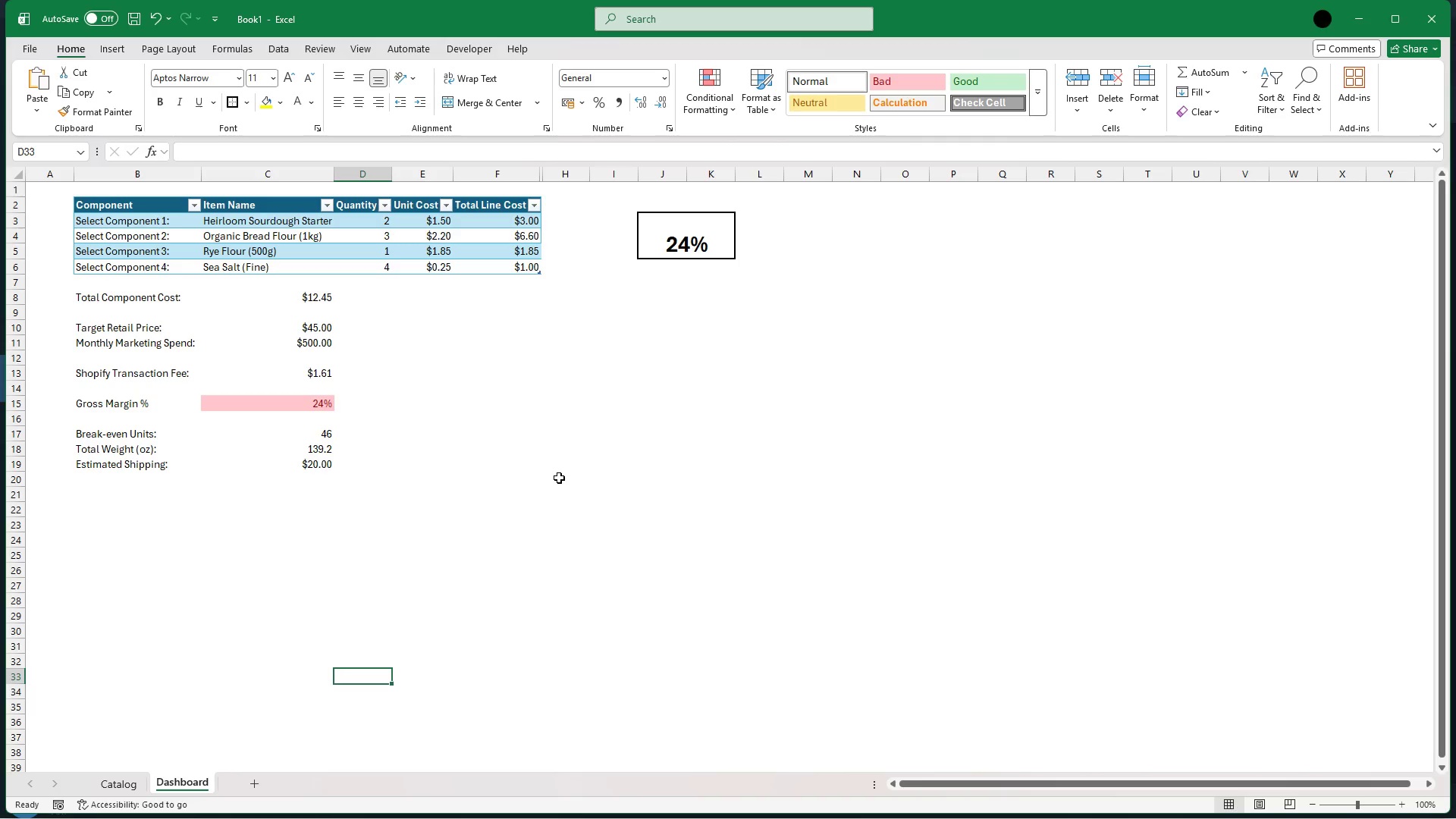 
wait(175.08)
 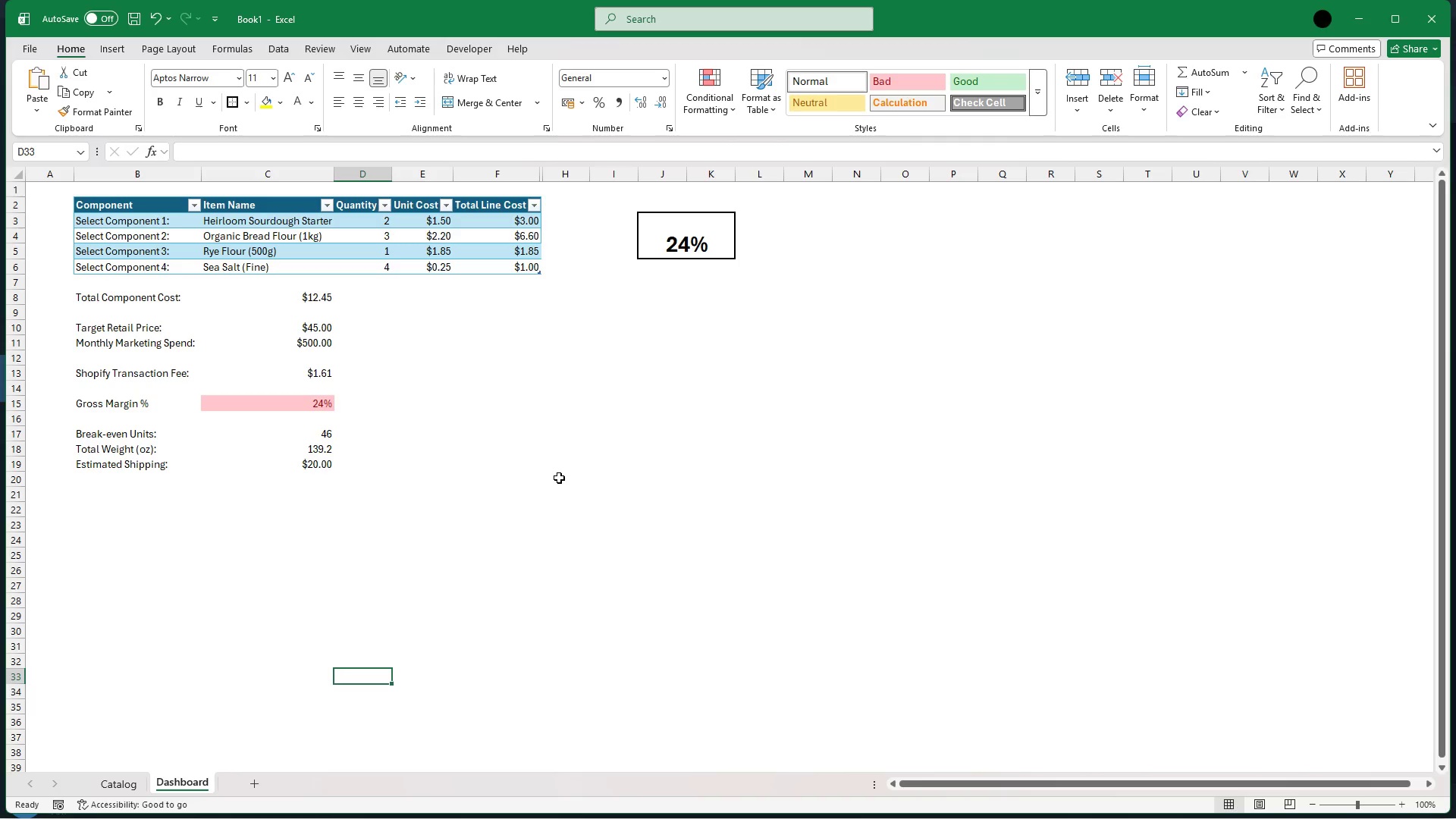 
left_click([529, 312])
 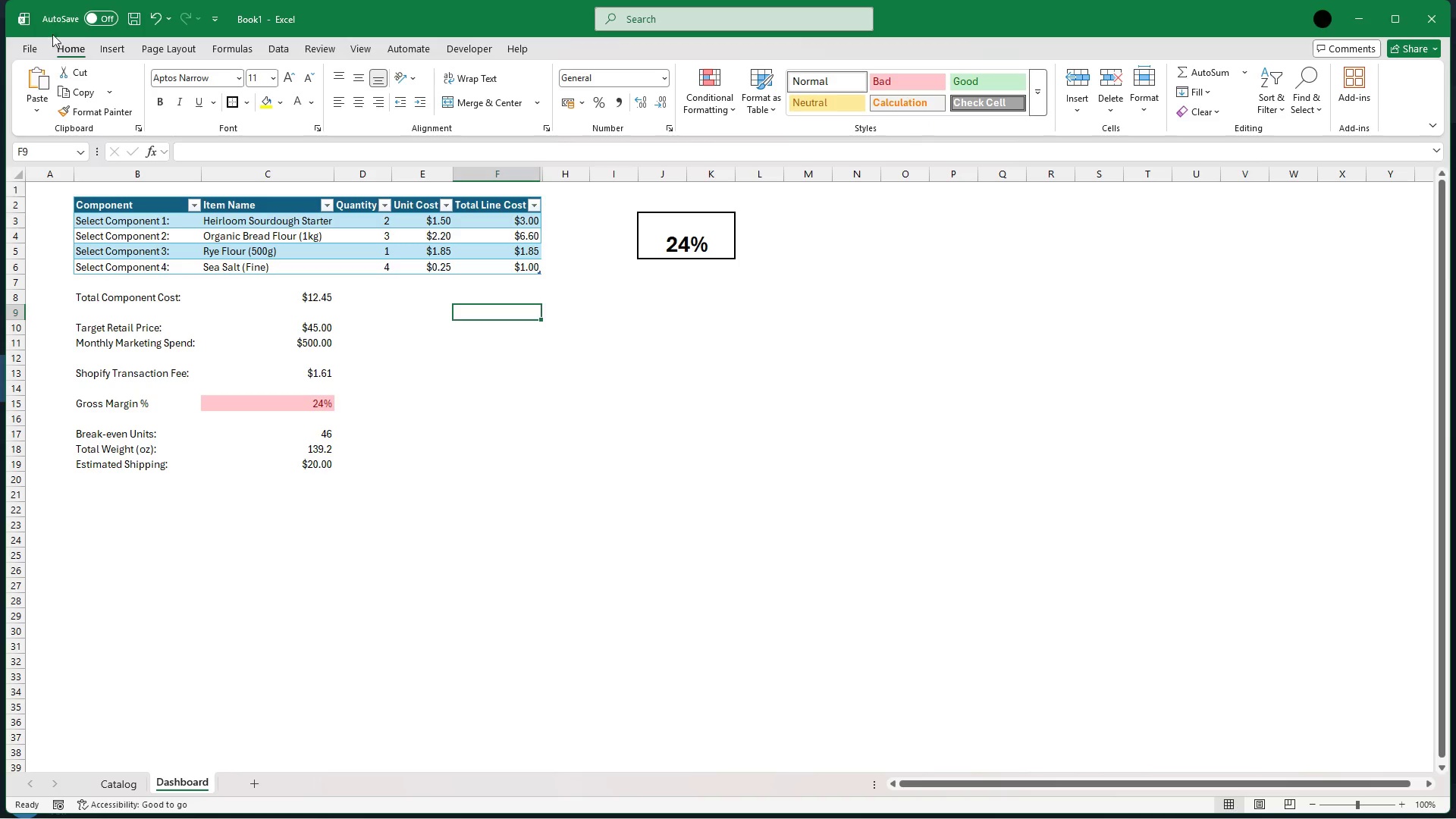 
left_click([108, 47])
 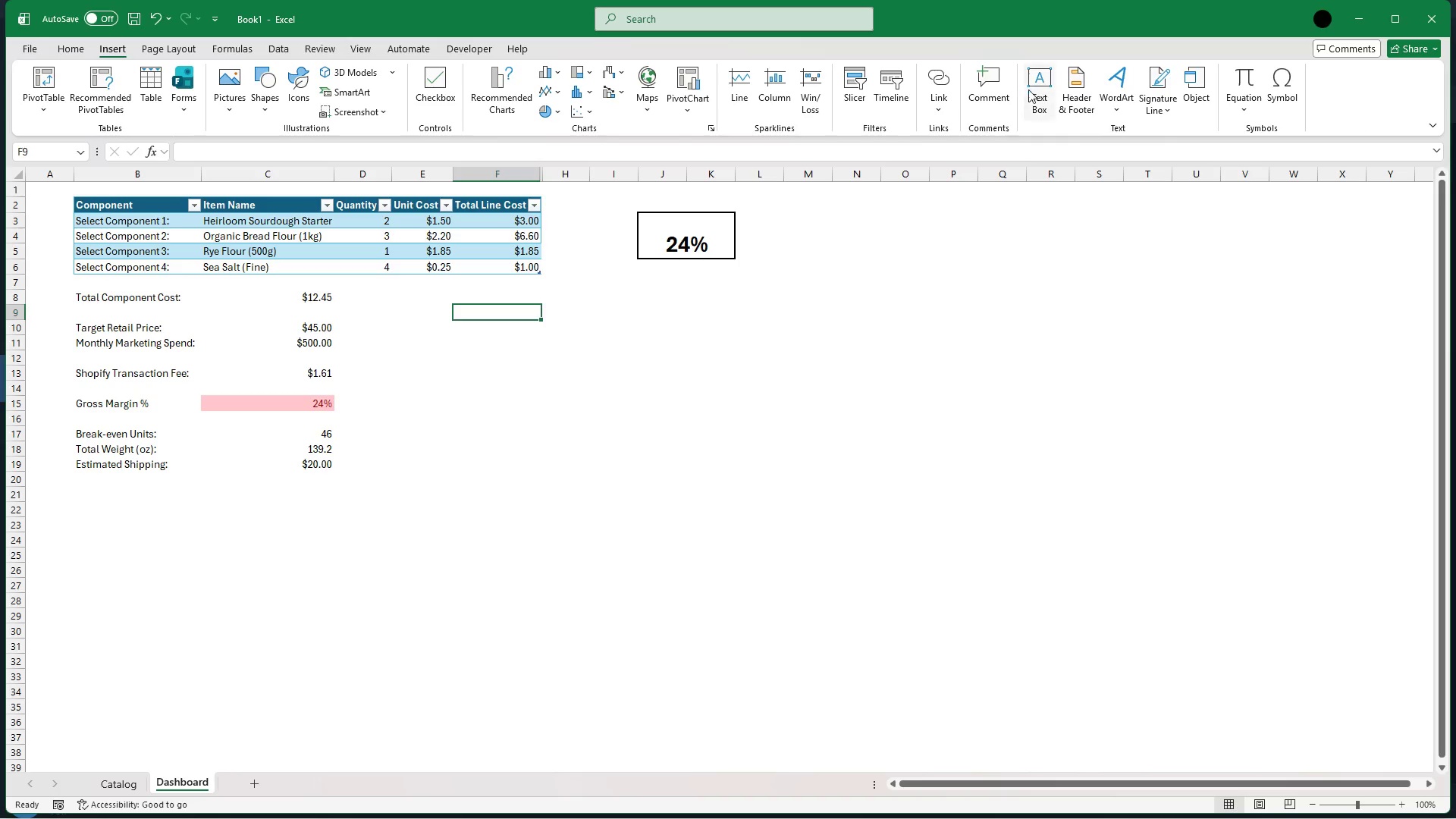 
left_click([1043, 89])
 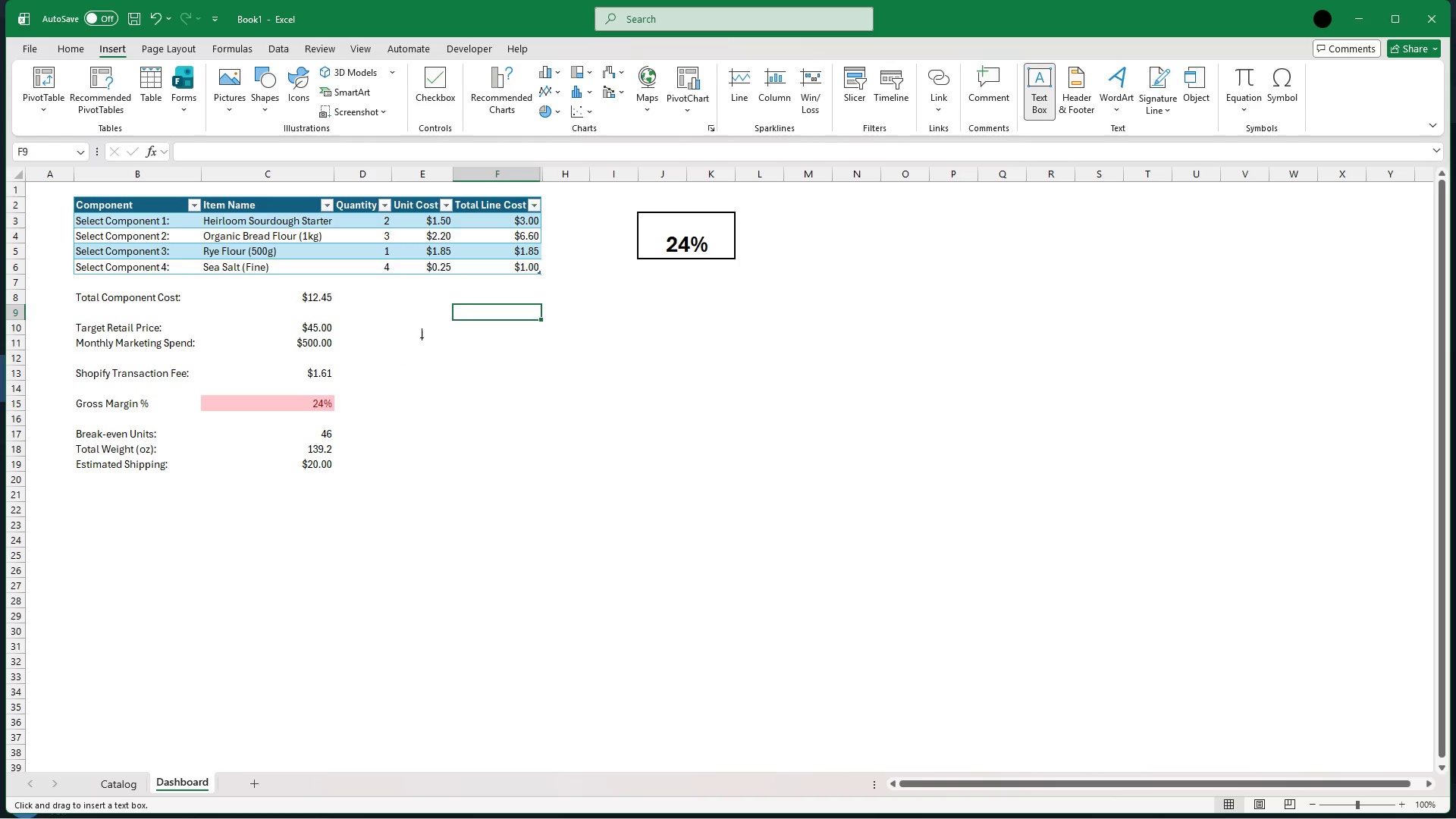 
wait(6.58)
 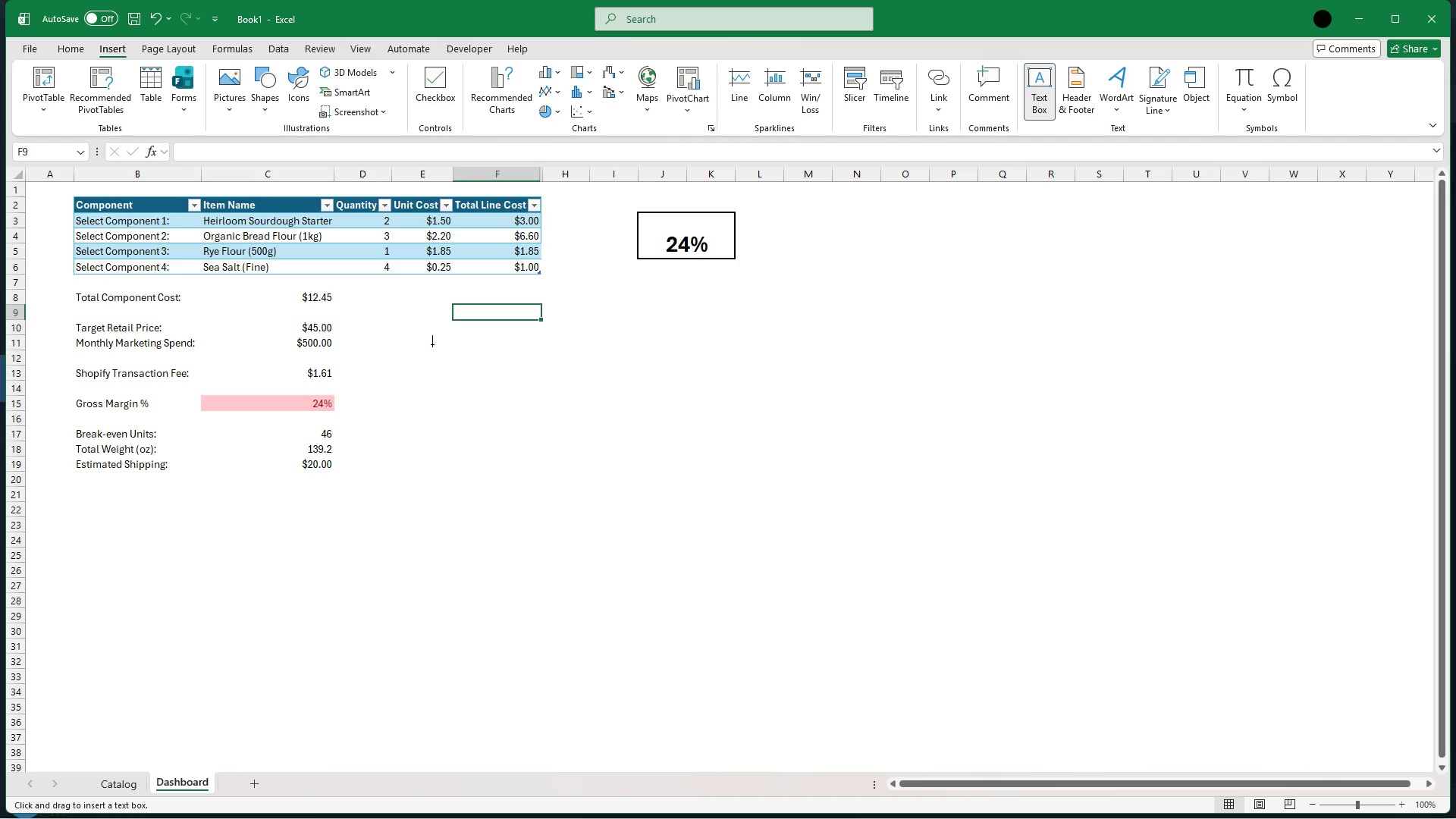 
left_click_drag(start_coordinate=[425, 297], to_coordinate=[863, 466])
 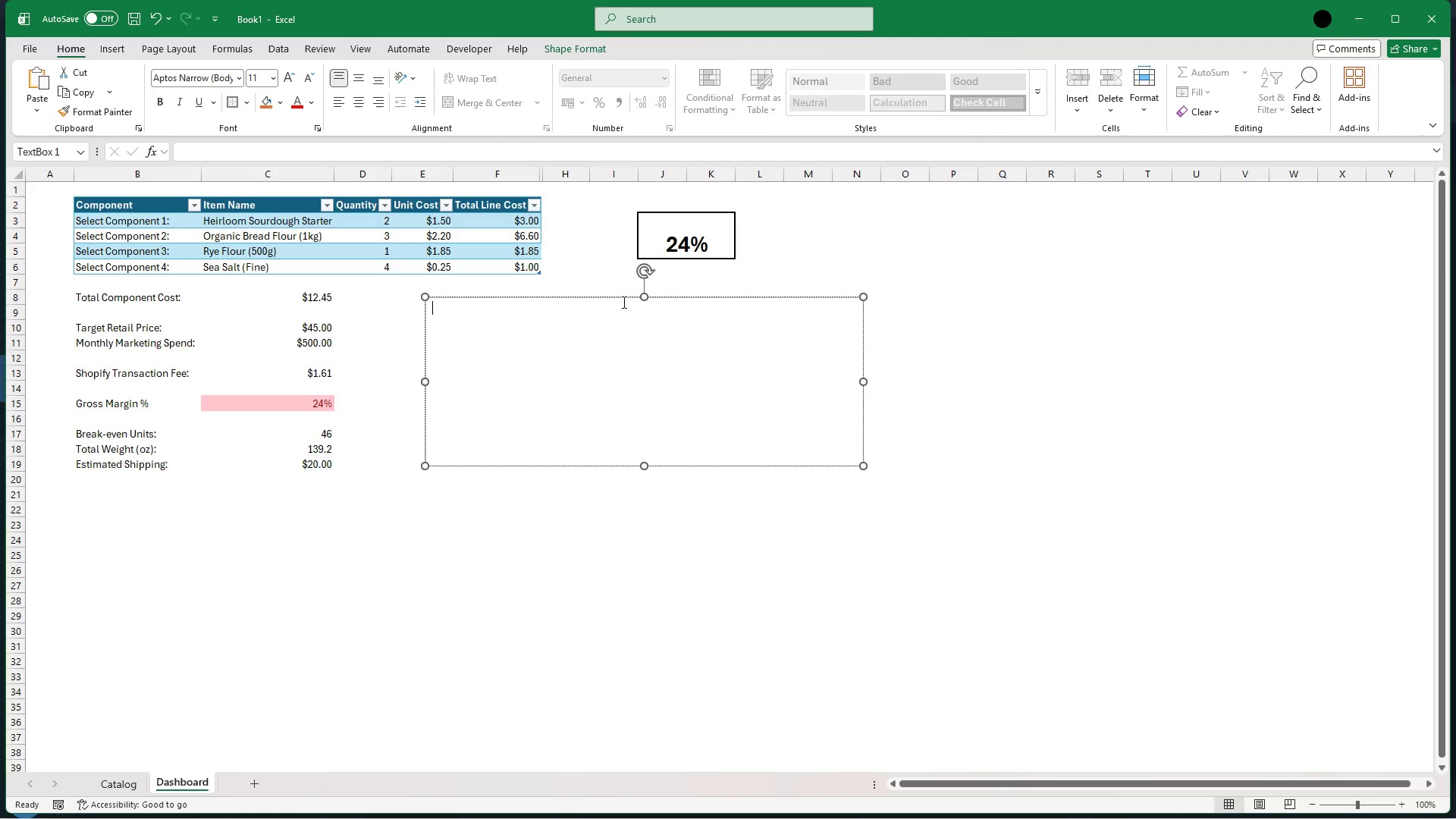 